 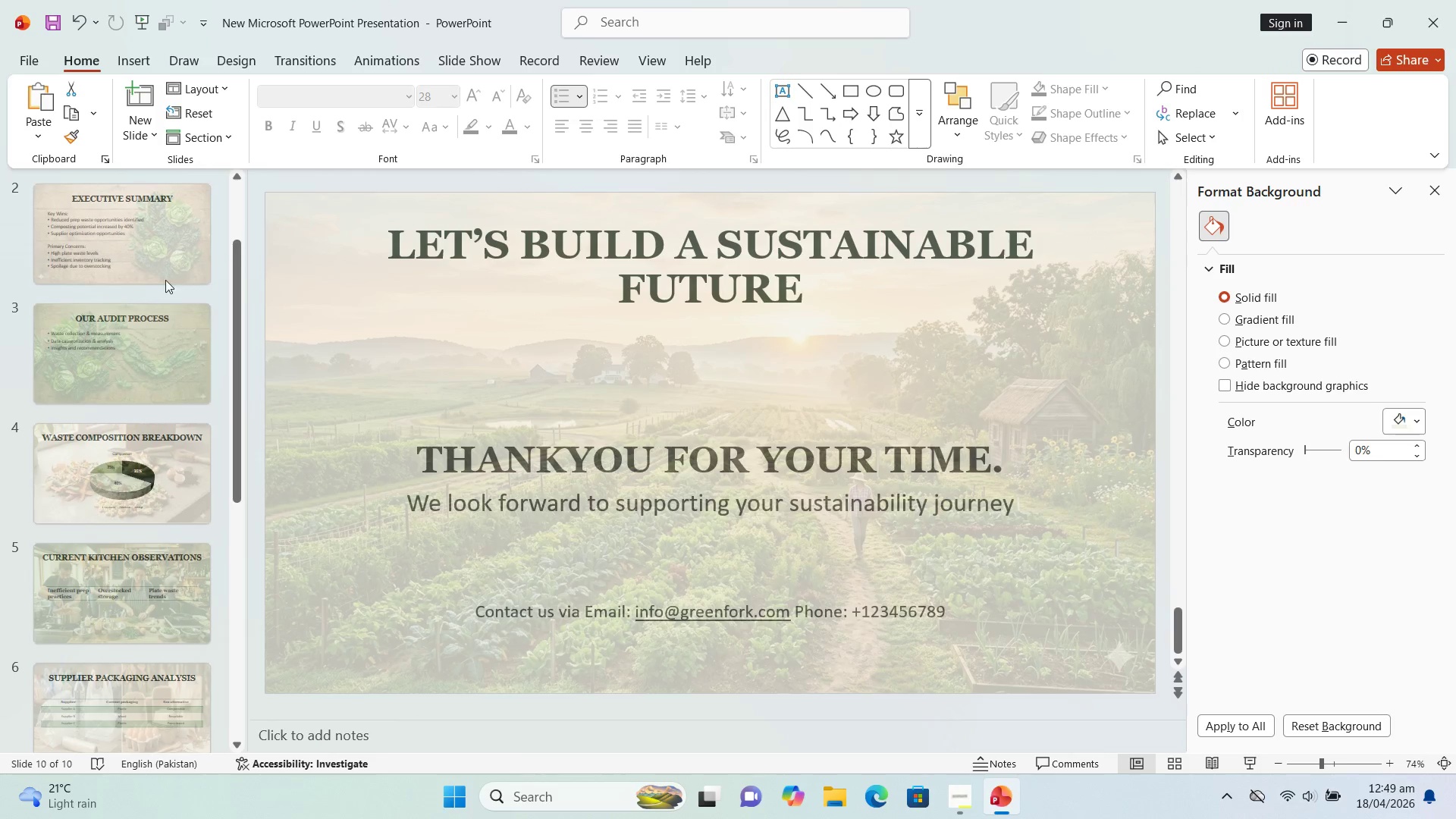 
left_click([135, 268])
 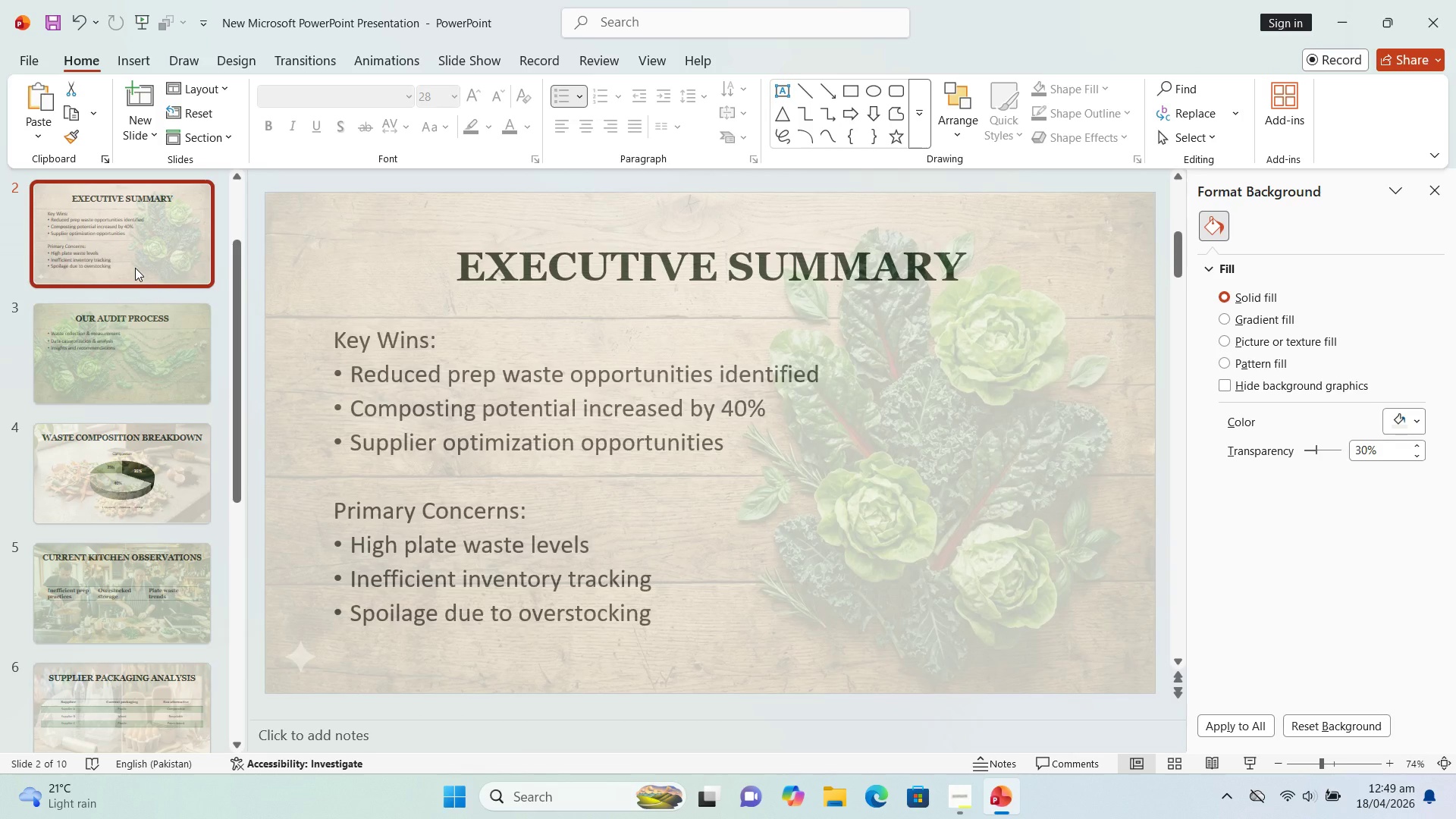 
wait(13.76)
 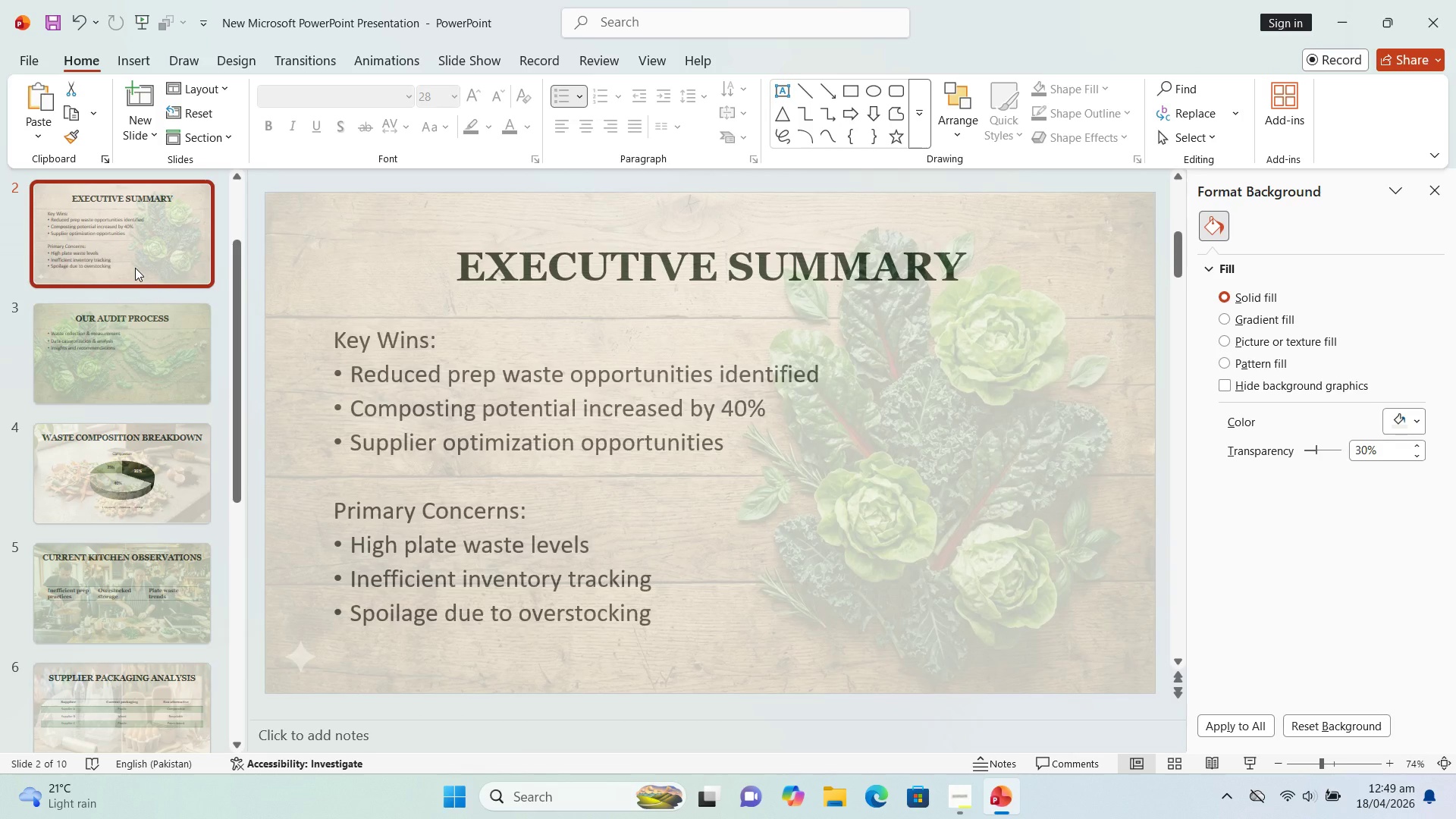 
mouse_move([121, 336])
 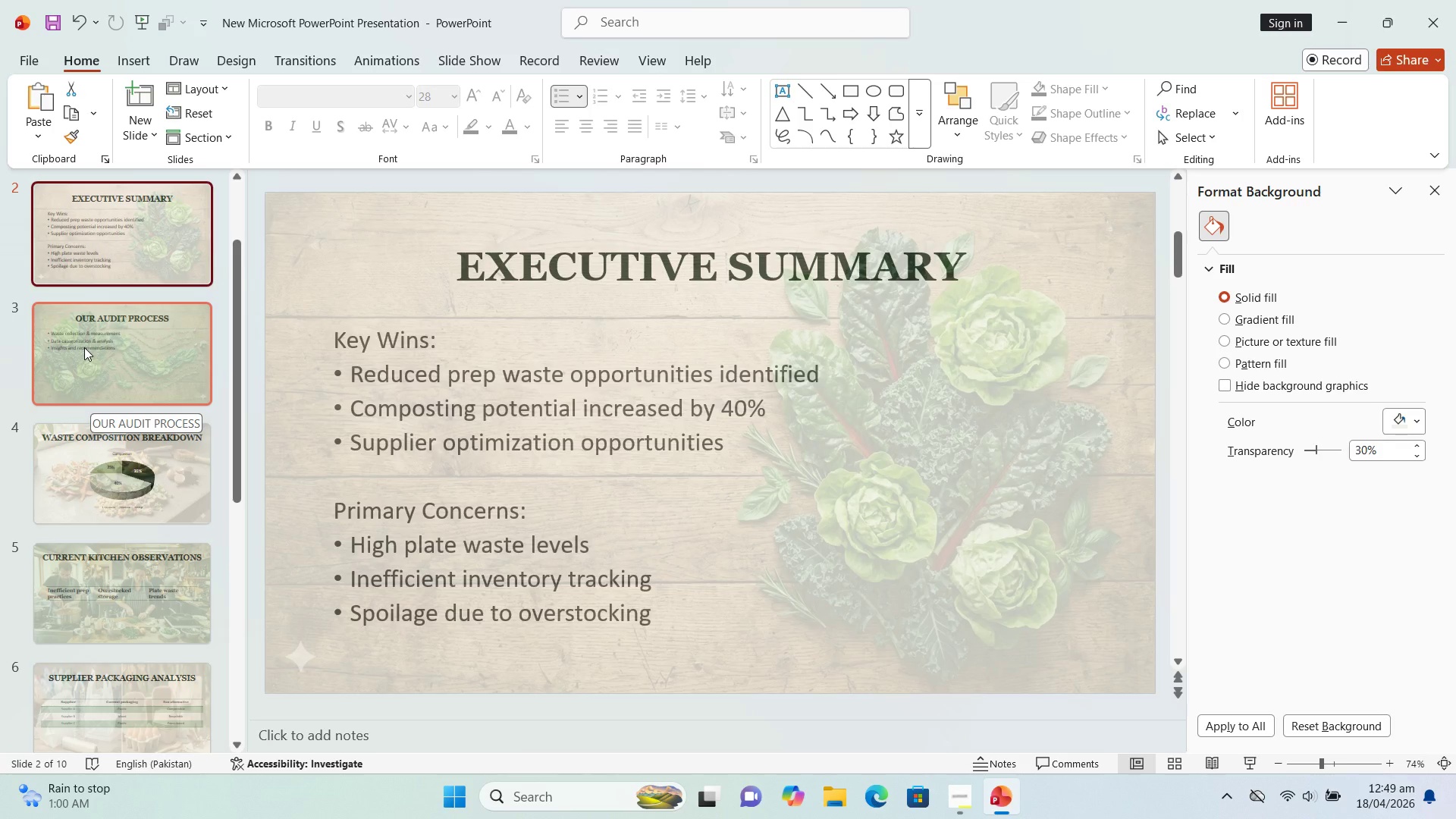 
wait(10.71)
 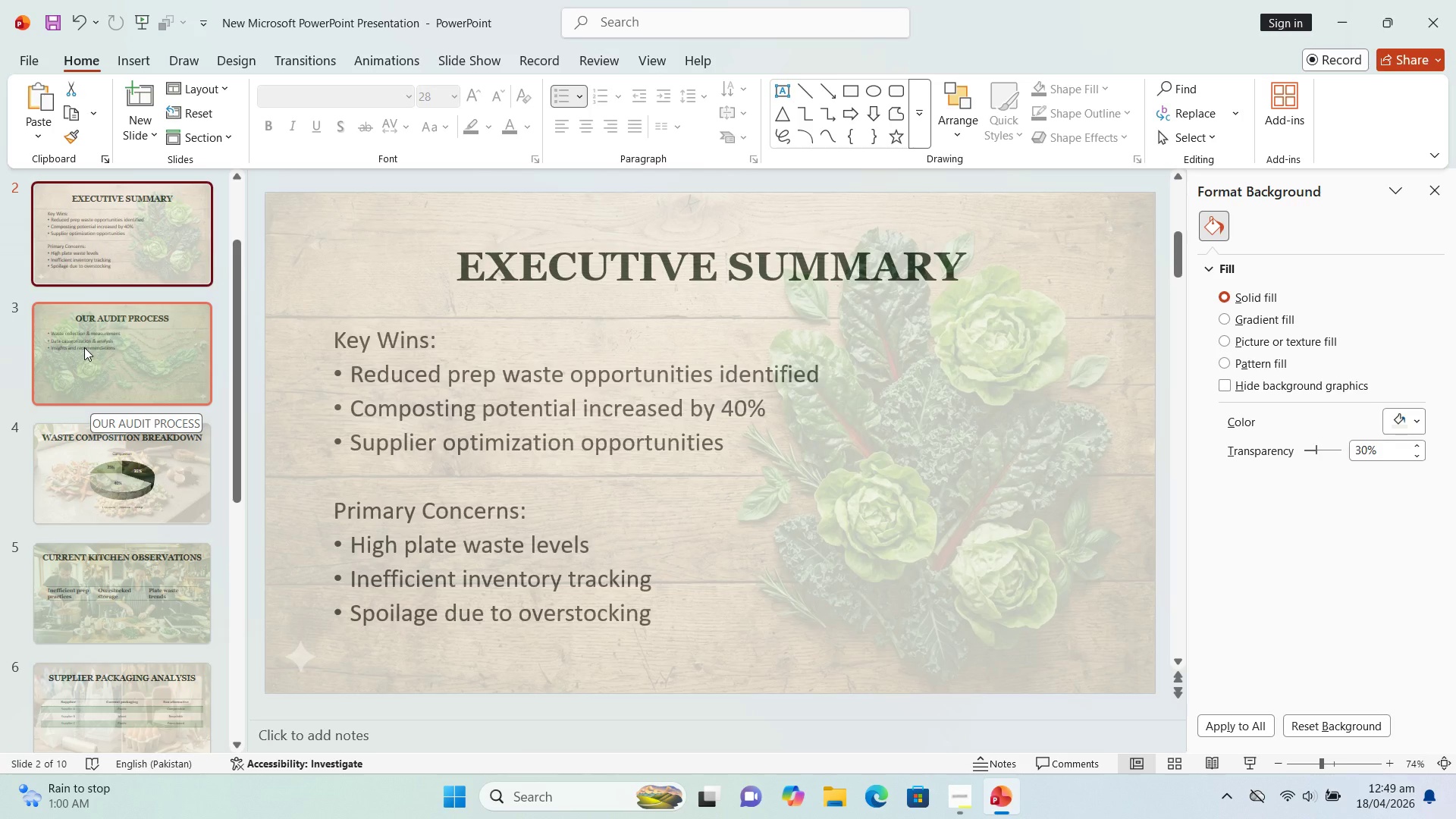 
left_click([80, 471])
 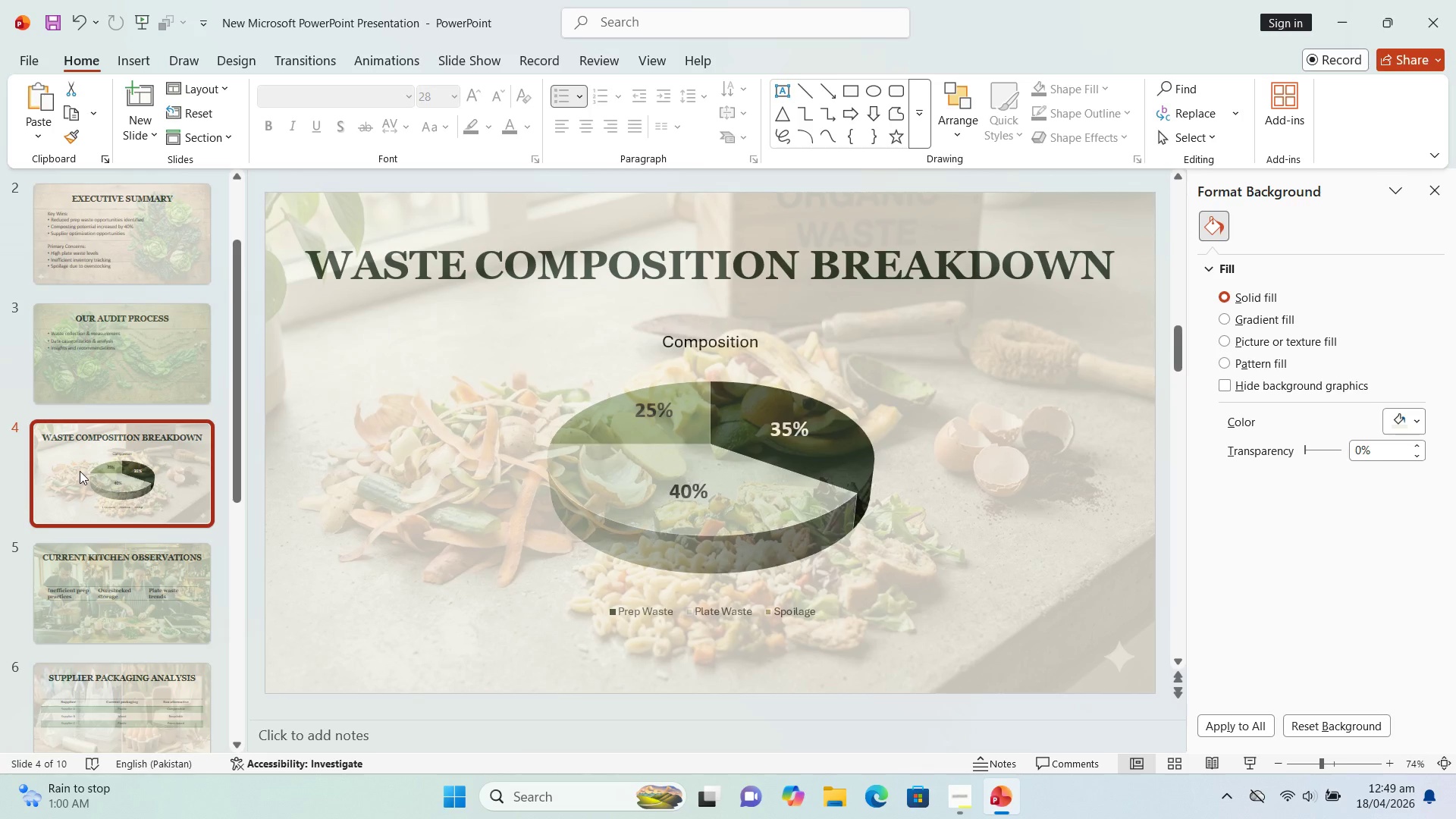 
wait(10.62)
 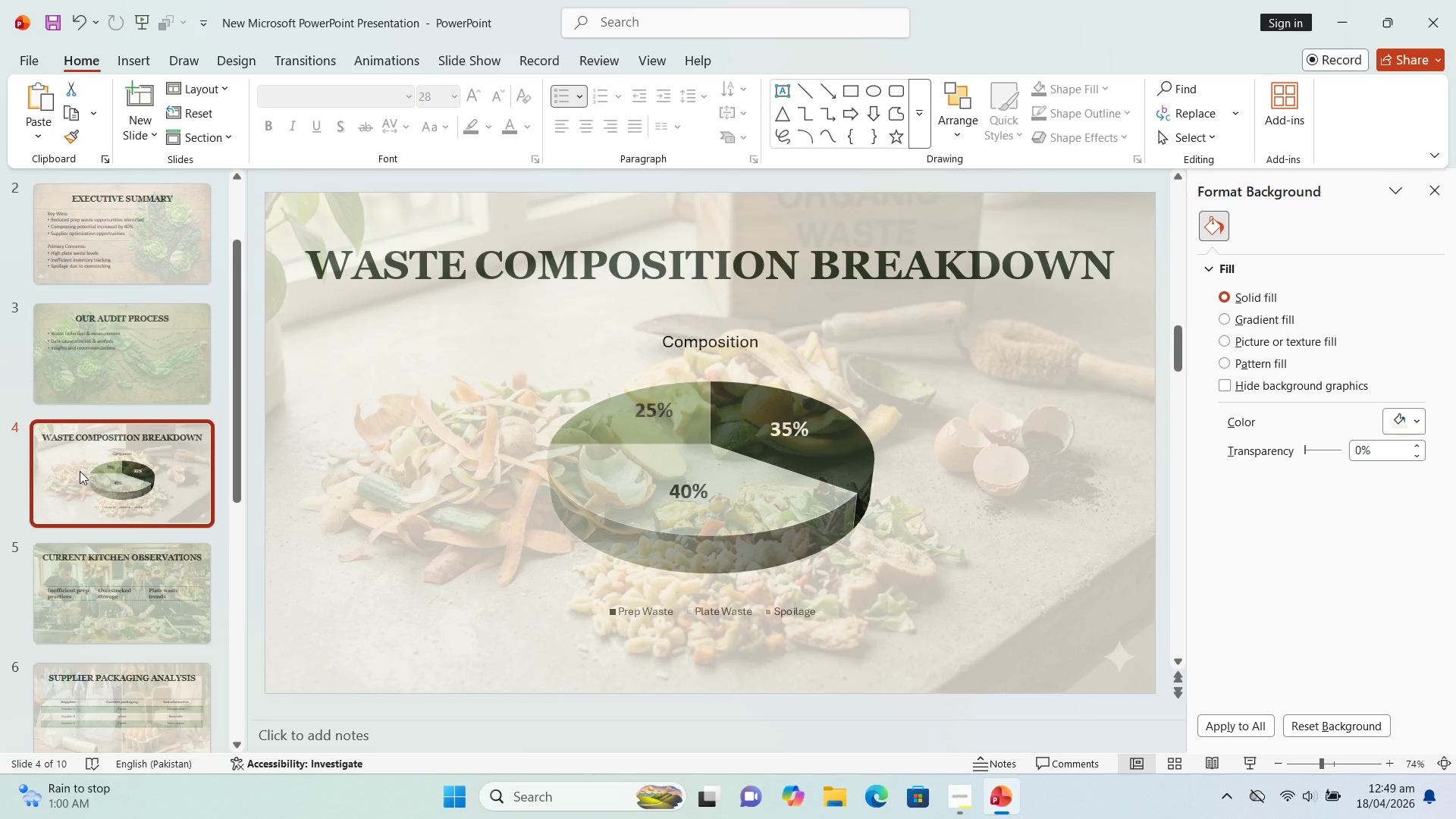 
left_click([107, 576])
 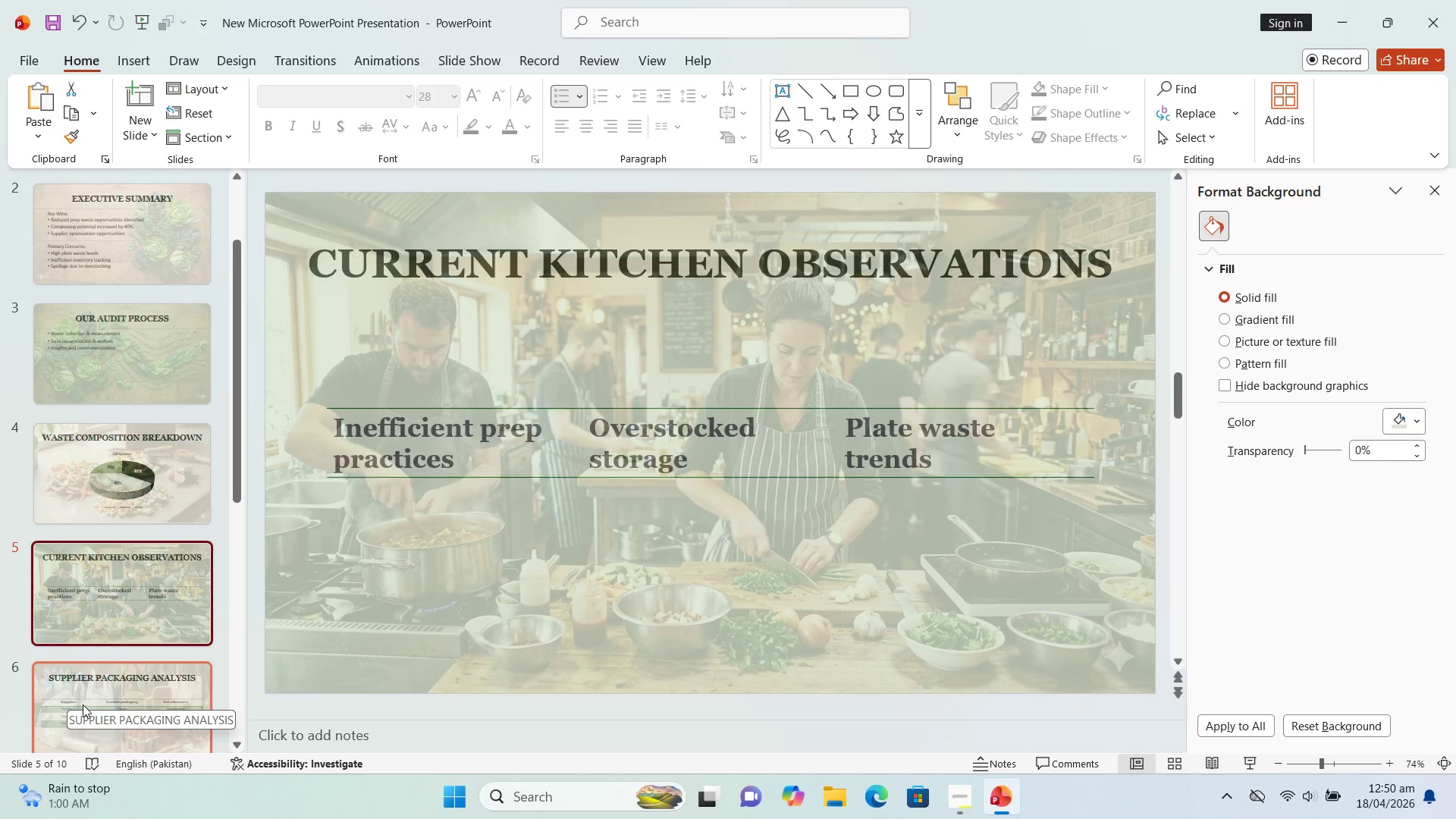 
wait(35.42)
 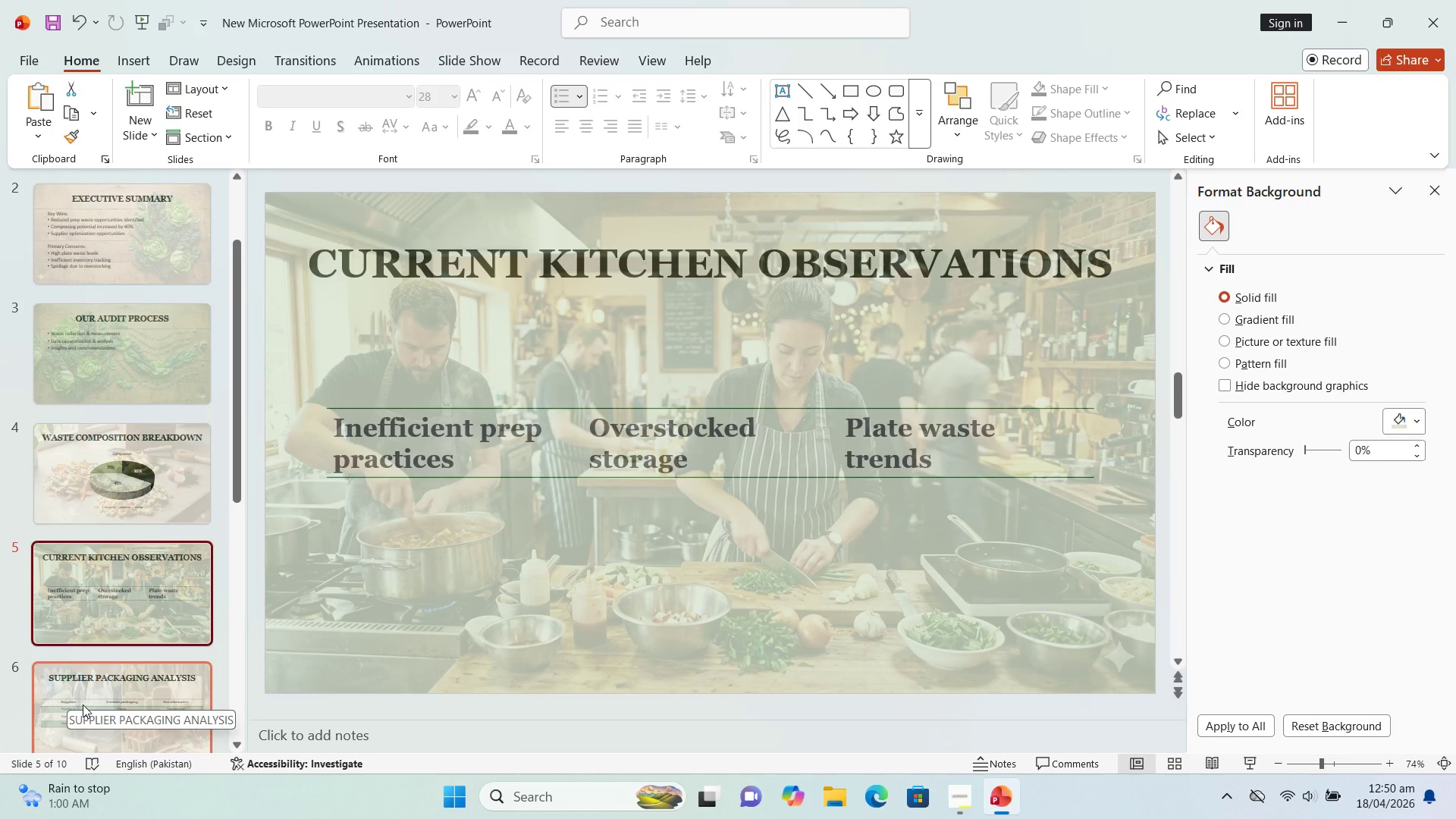 
left_click([114, 690])
 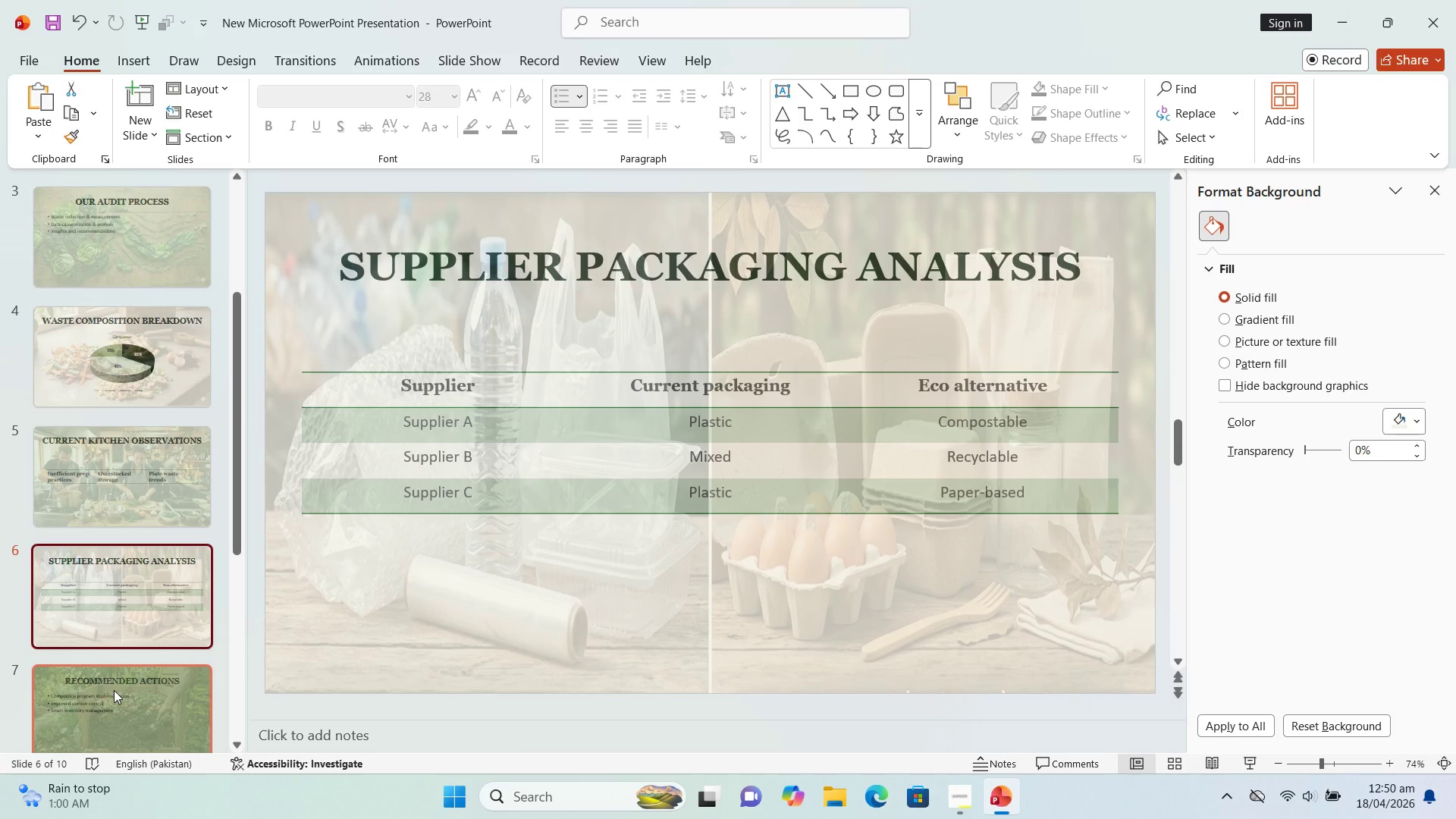 
scroll: coordinate [114, 690], scroll_direction: down, amount: 4.0
 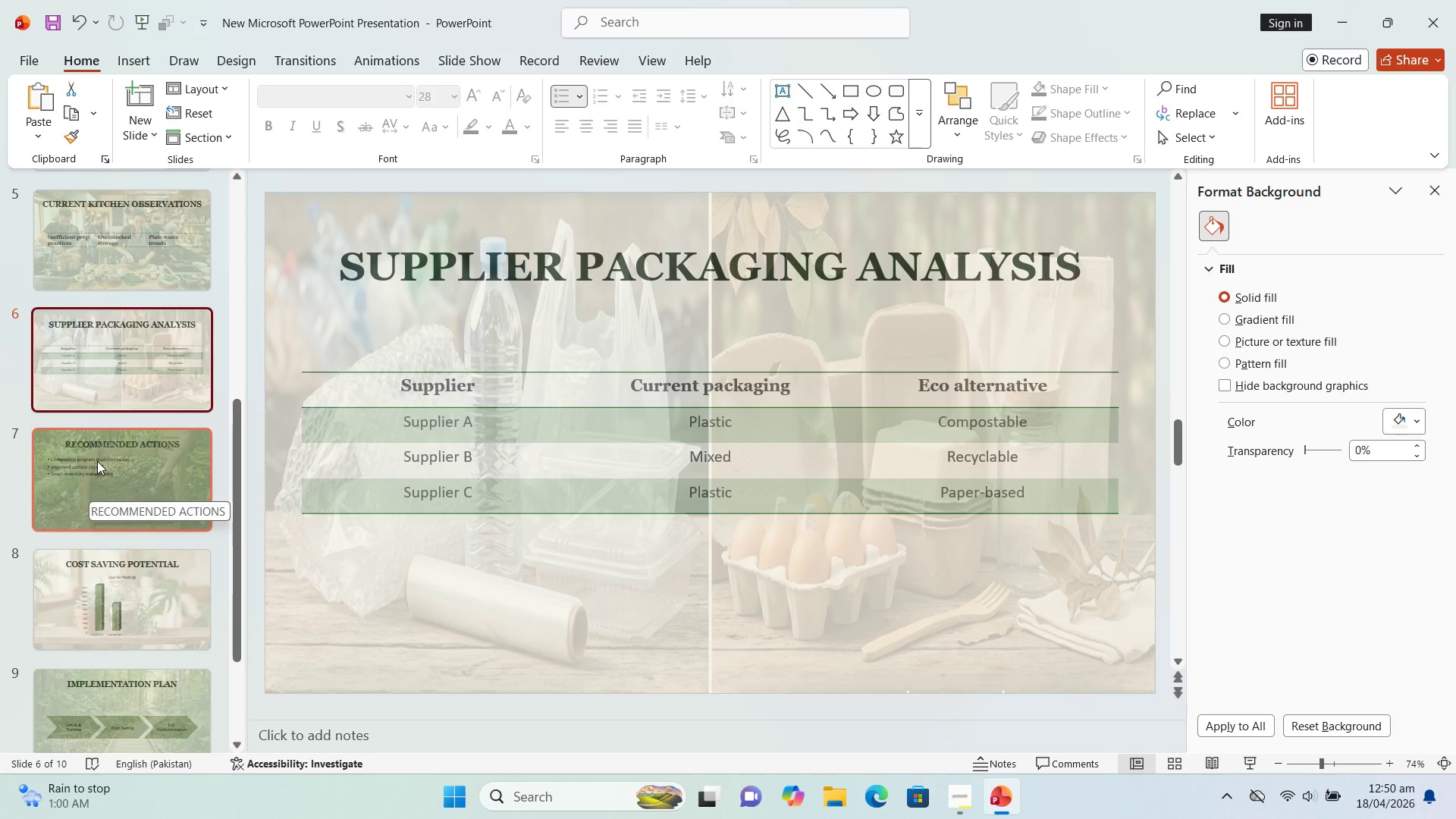 
wait(29.86)
 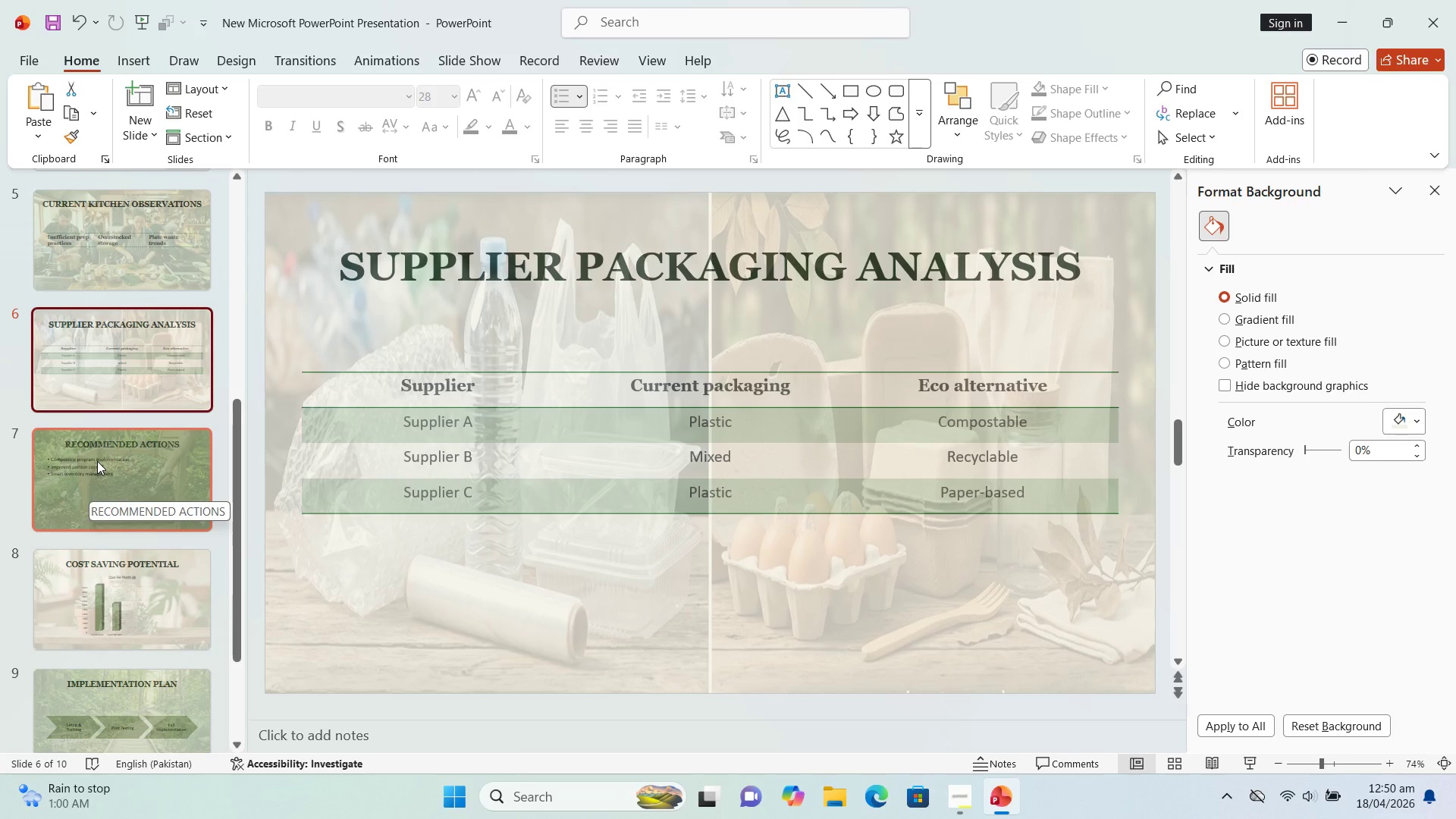 
left_click([565, 795])
 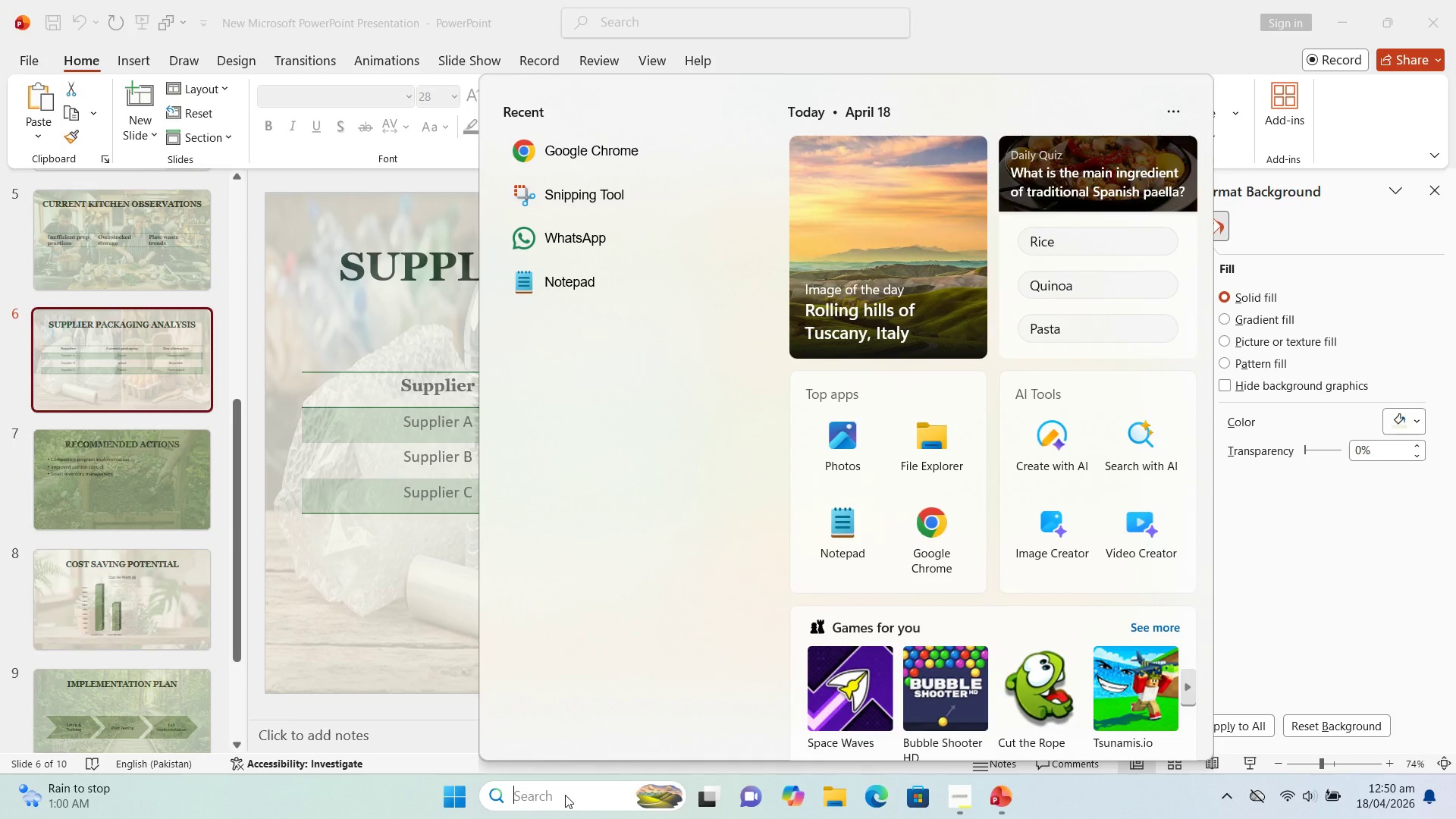 
type(chro)
 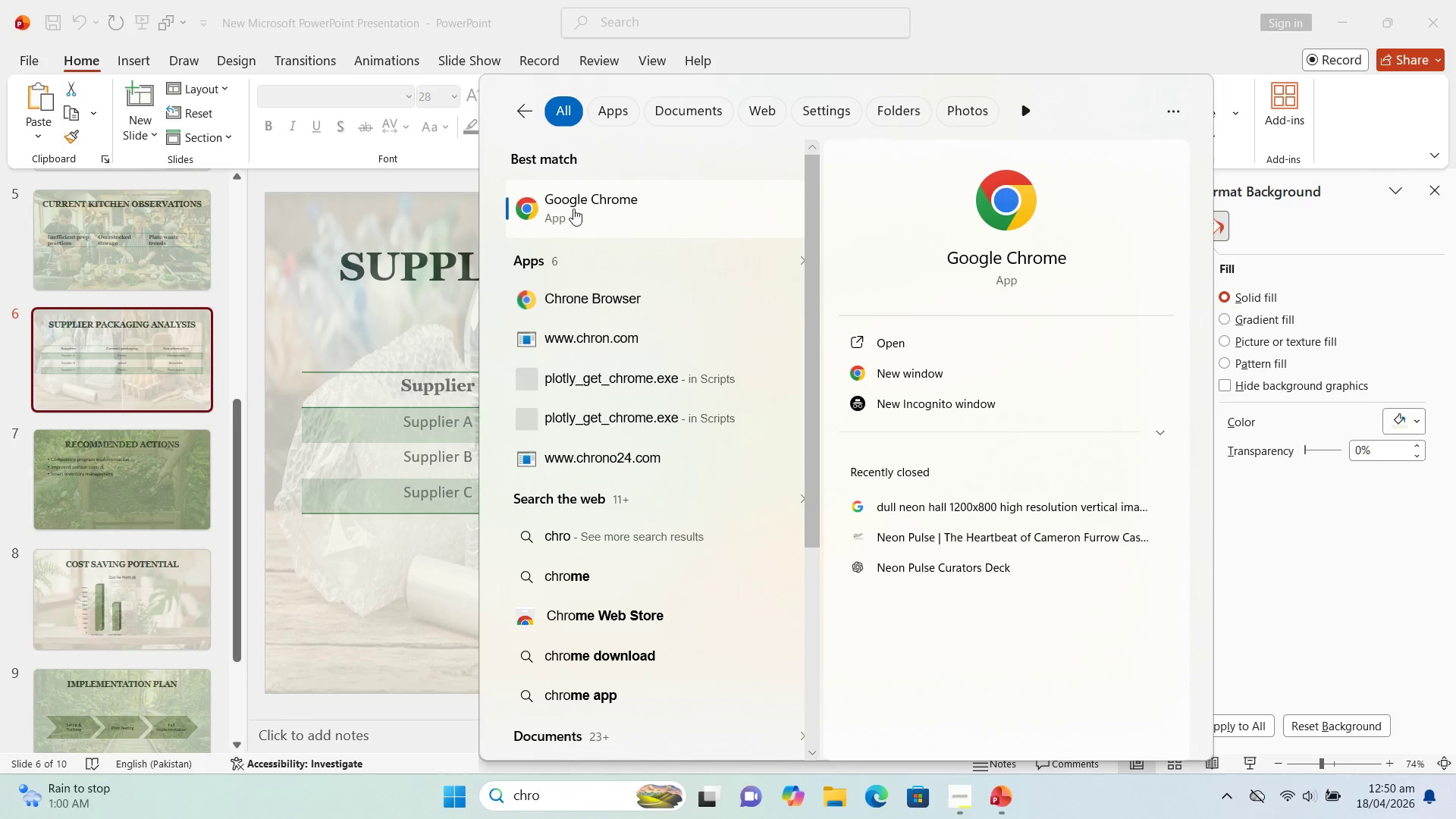 
left_click([573, 206])
 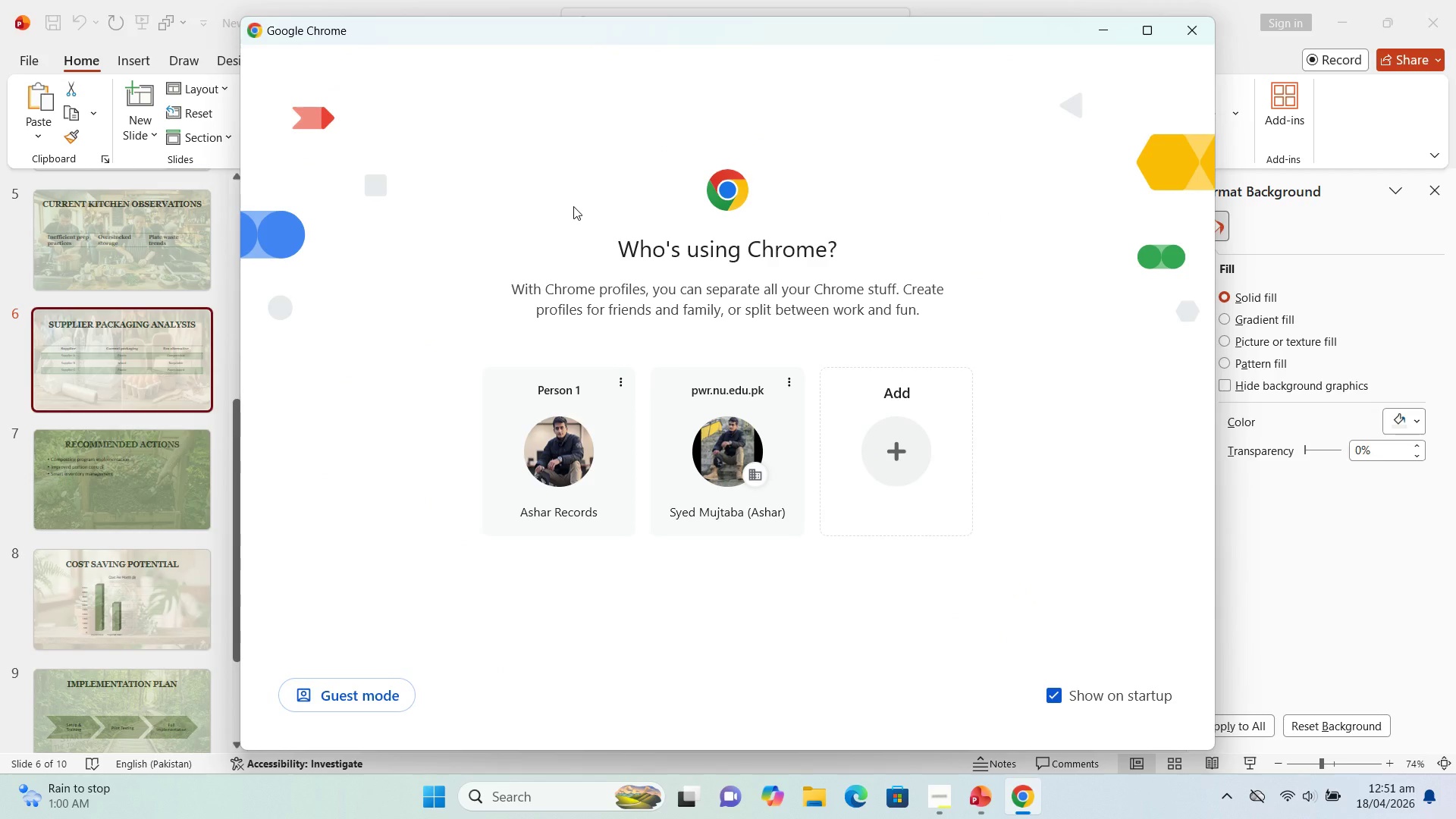 
wait(6.47)
 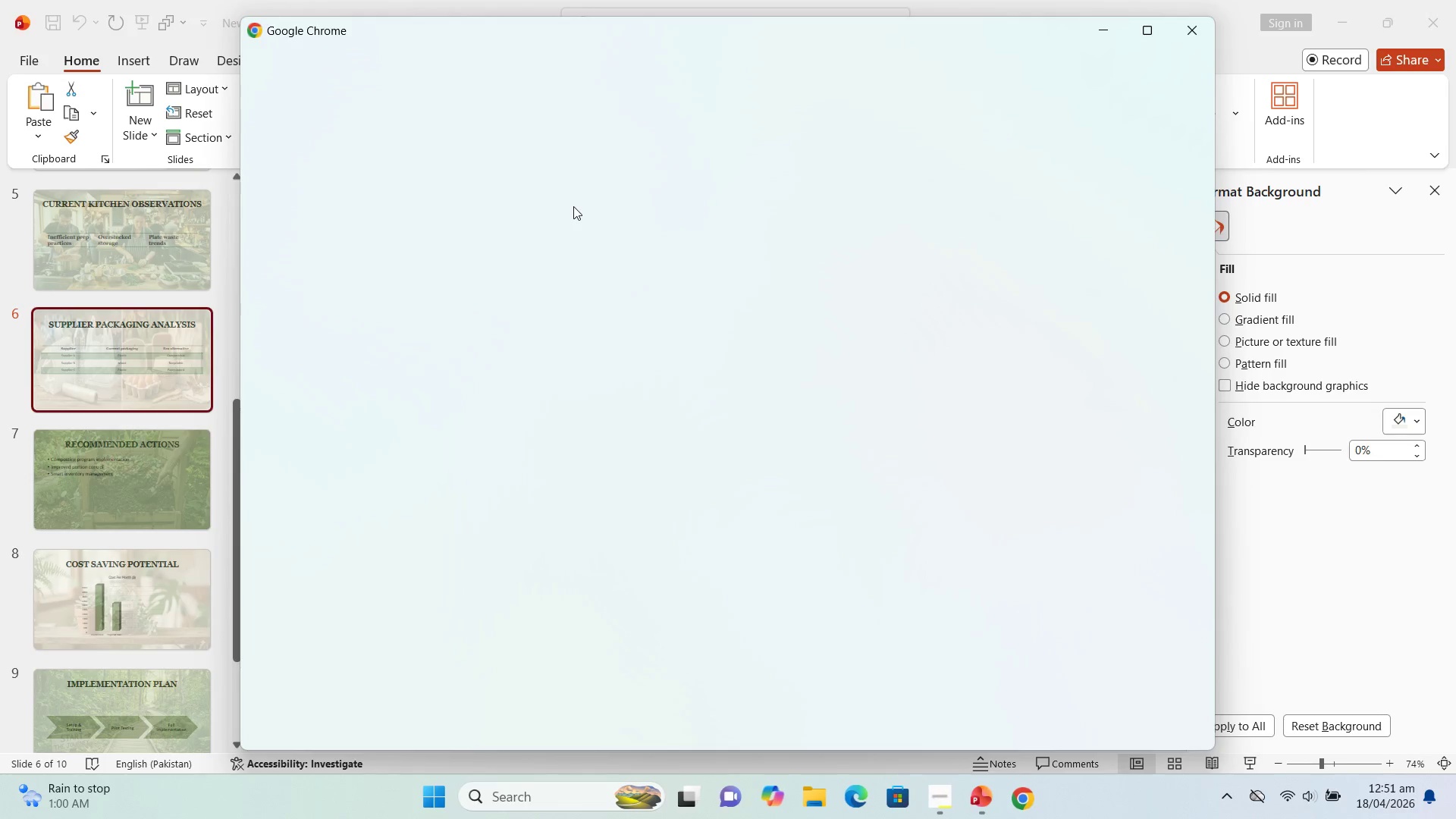 
left_click([563, 450])
 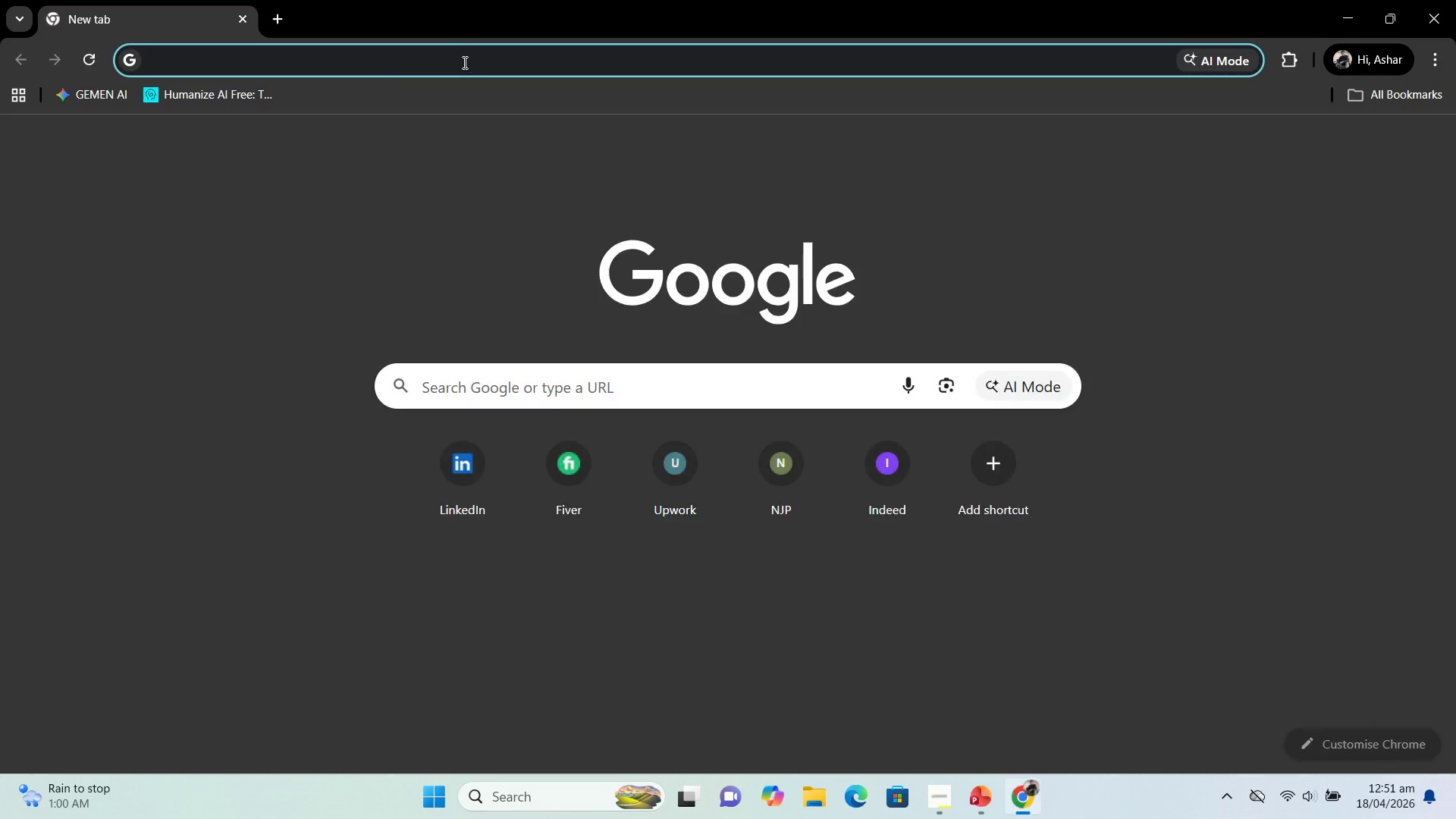 
left_click([463, 61])
 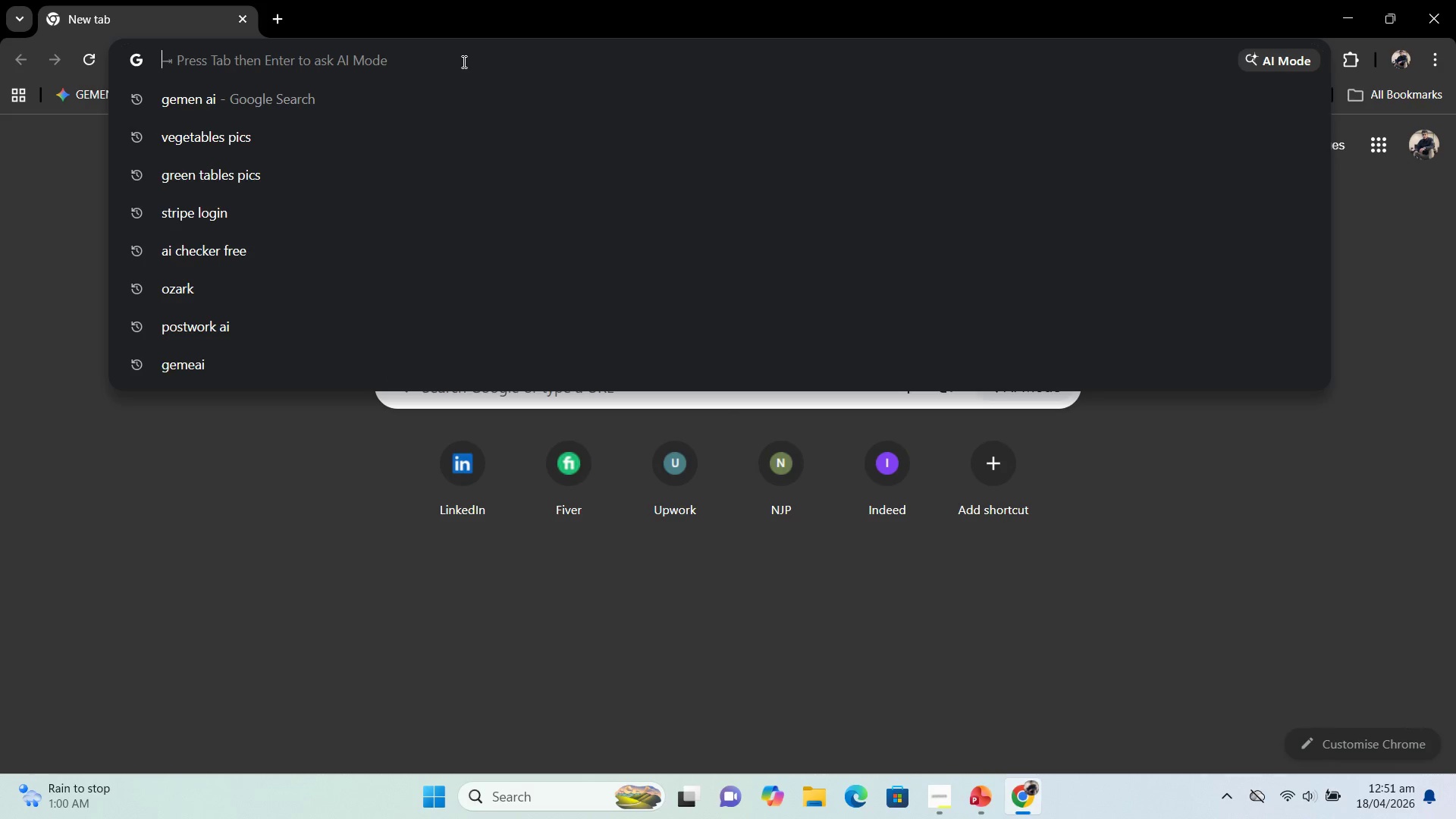 
type(Vegetavk)
key(Backspace)
key(Backspace)
type(ble vs )
 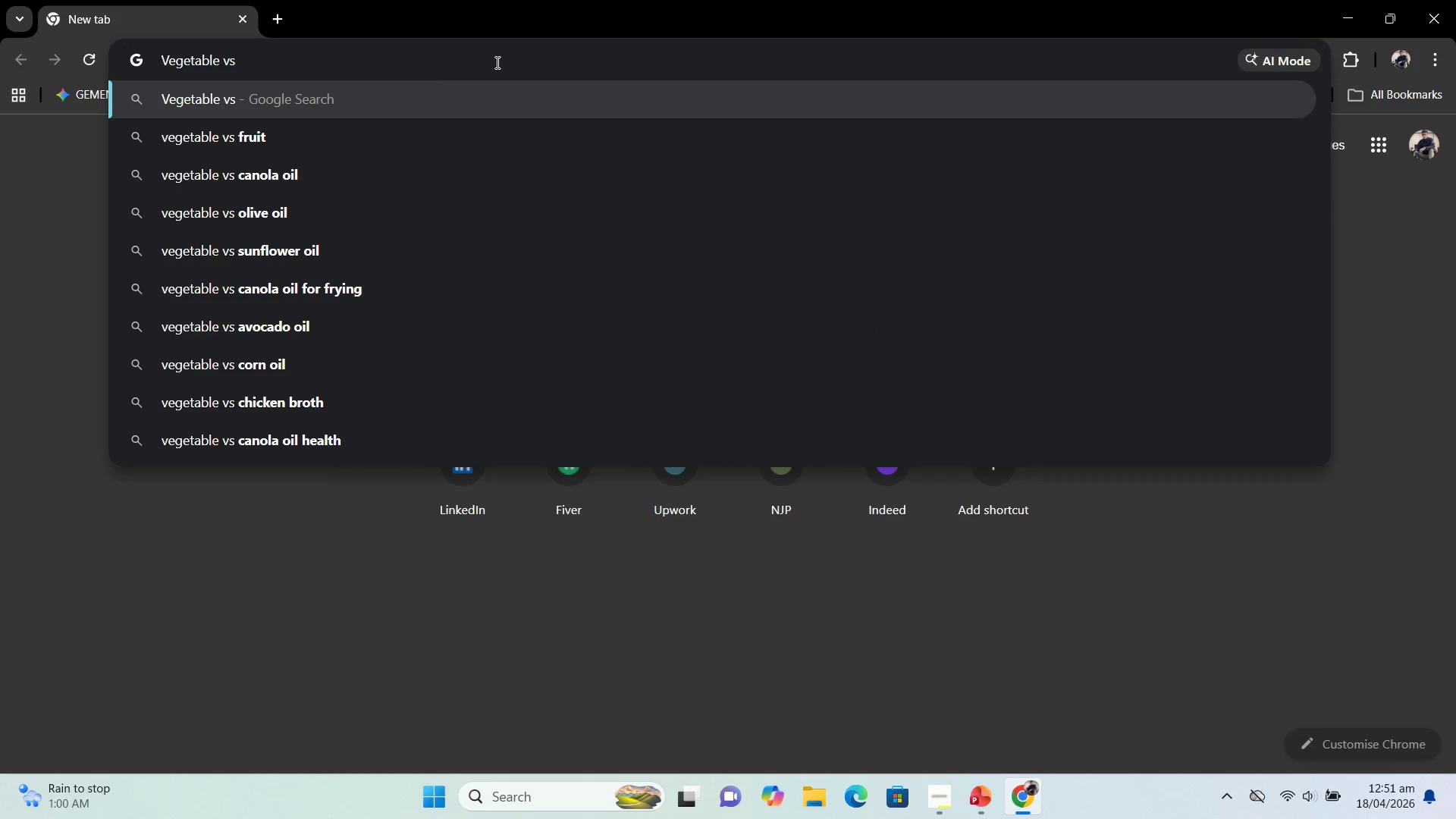 
wait(5.28)
 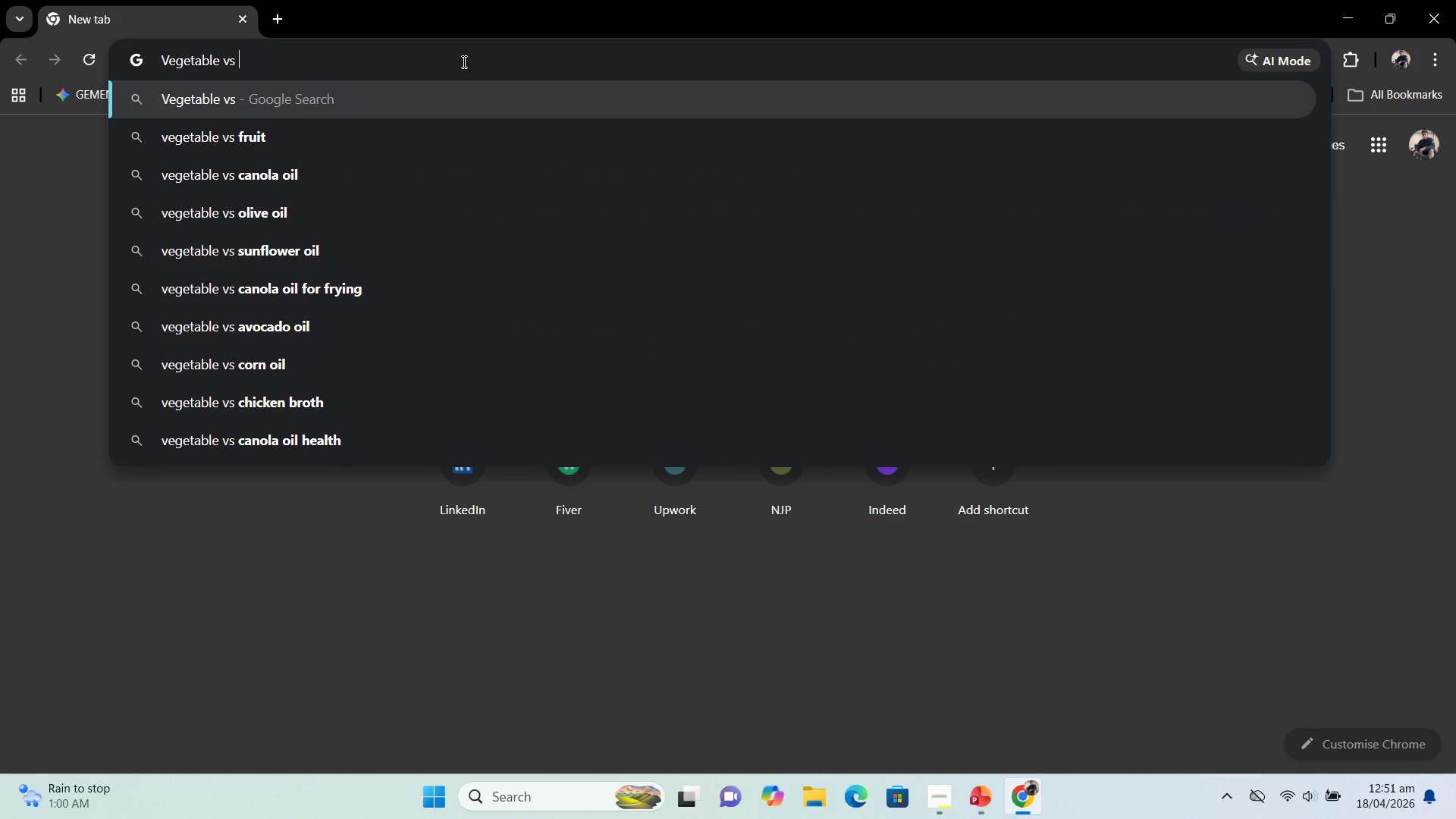 
key(Backspace)
key(Backspace)
key(Backspace)
type(benifits)
 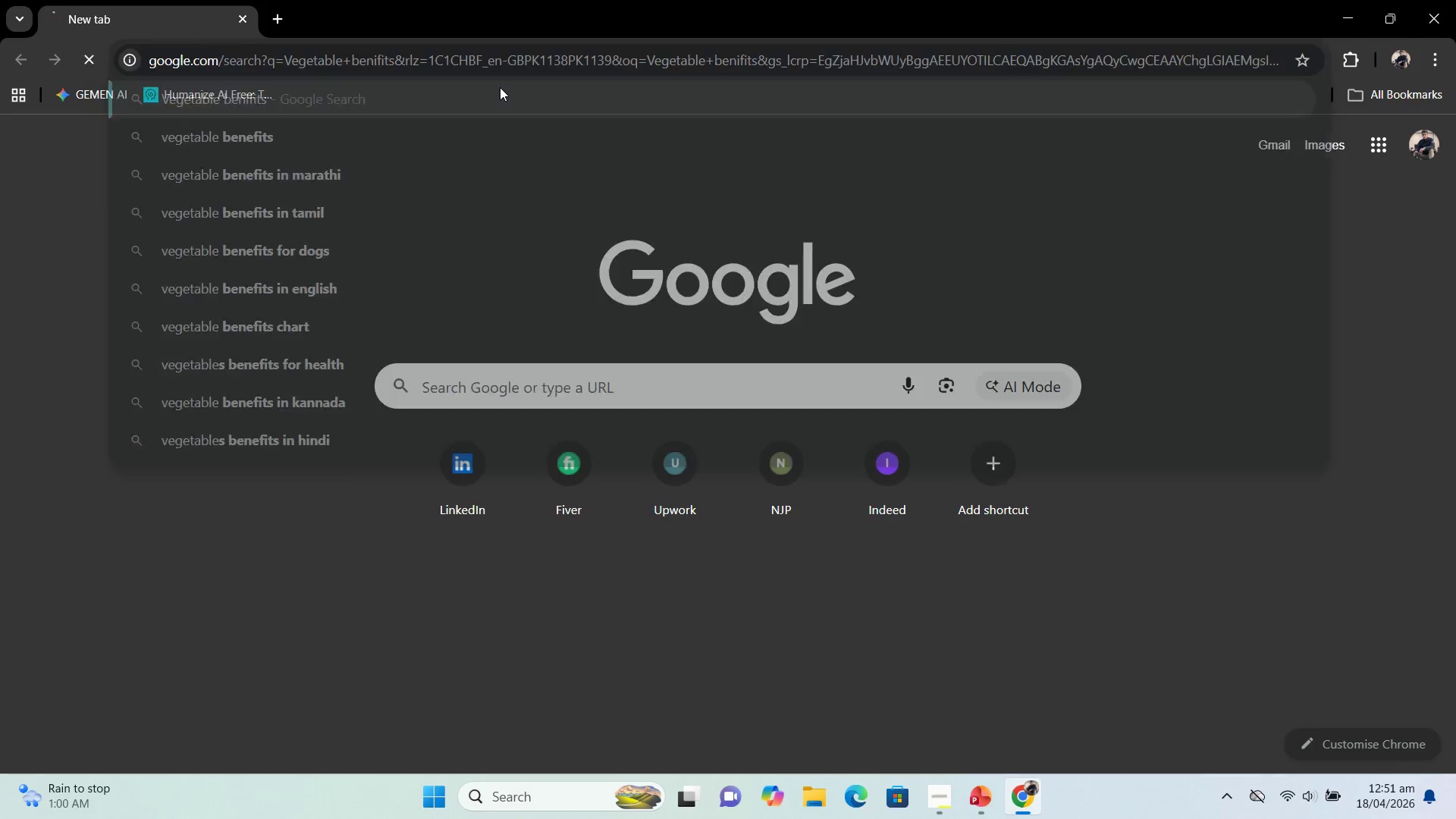 
key(Enter)
 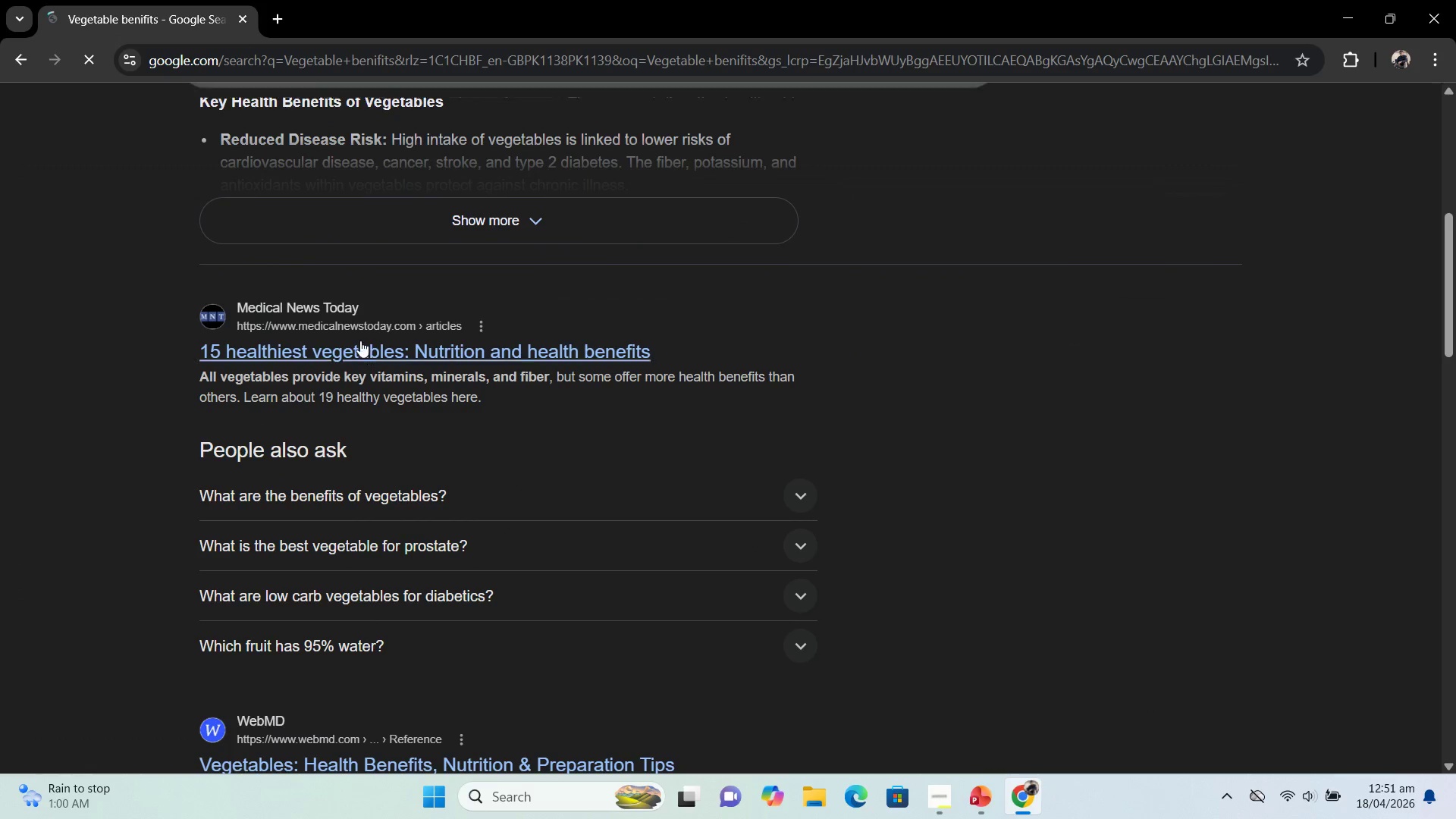 
left_click([358, 352])
 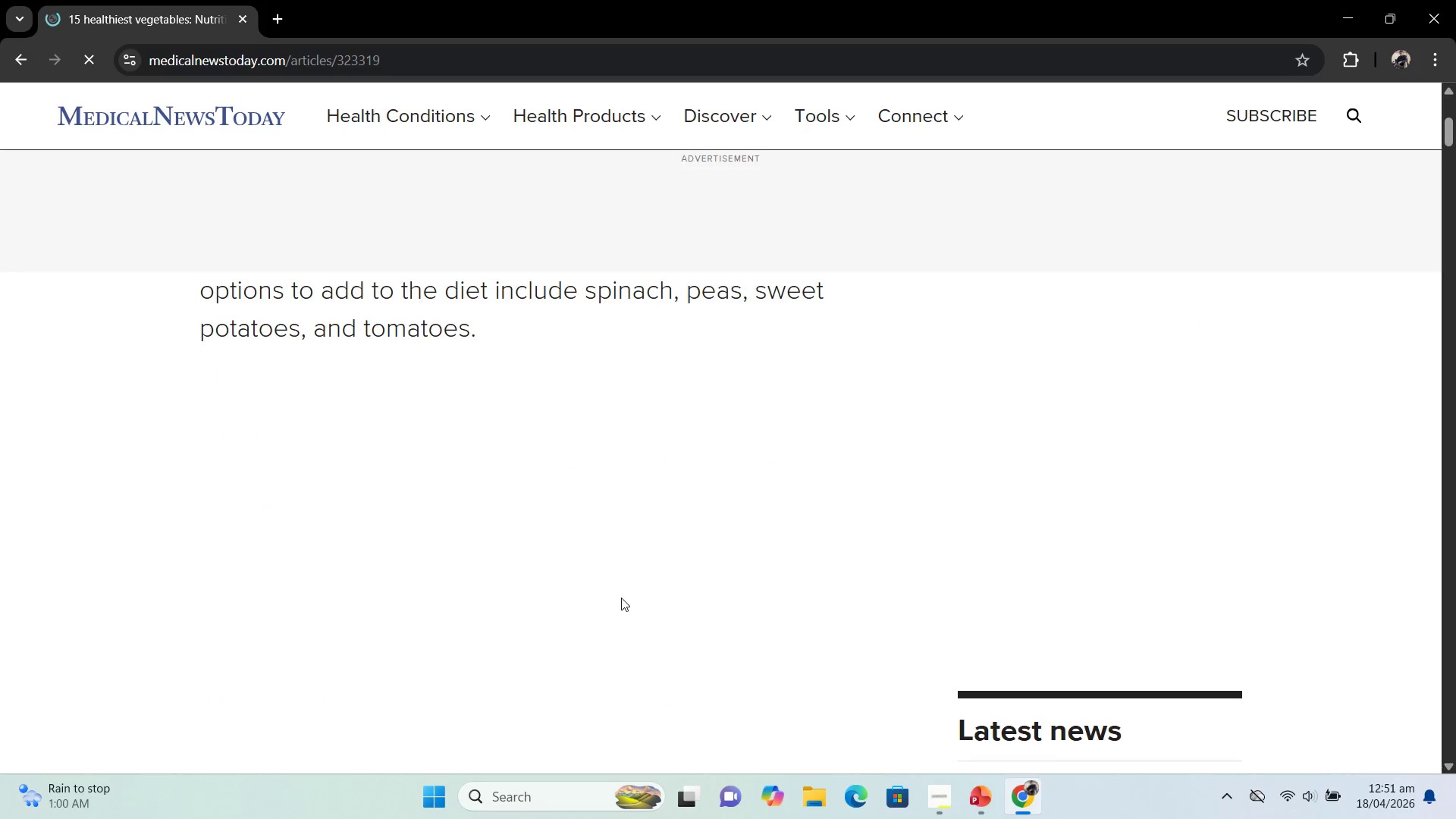 
wait(13.07)
 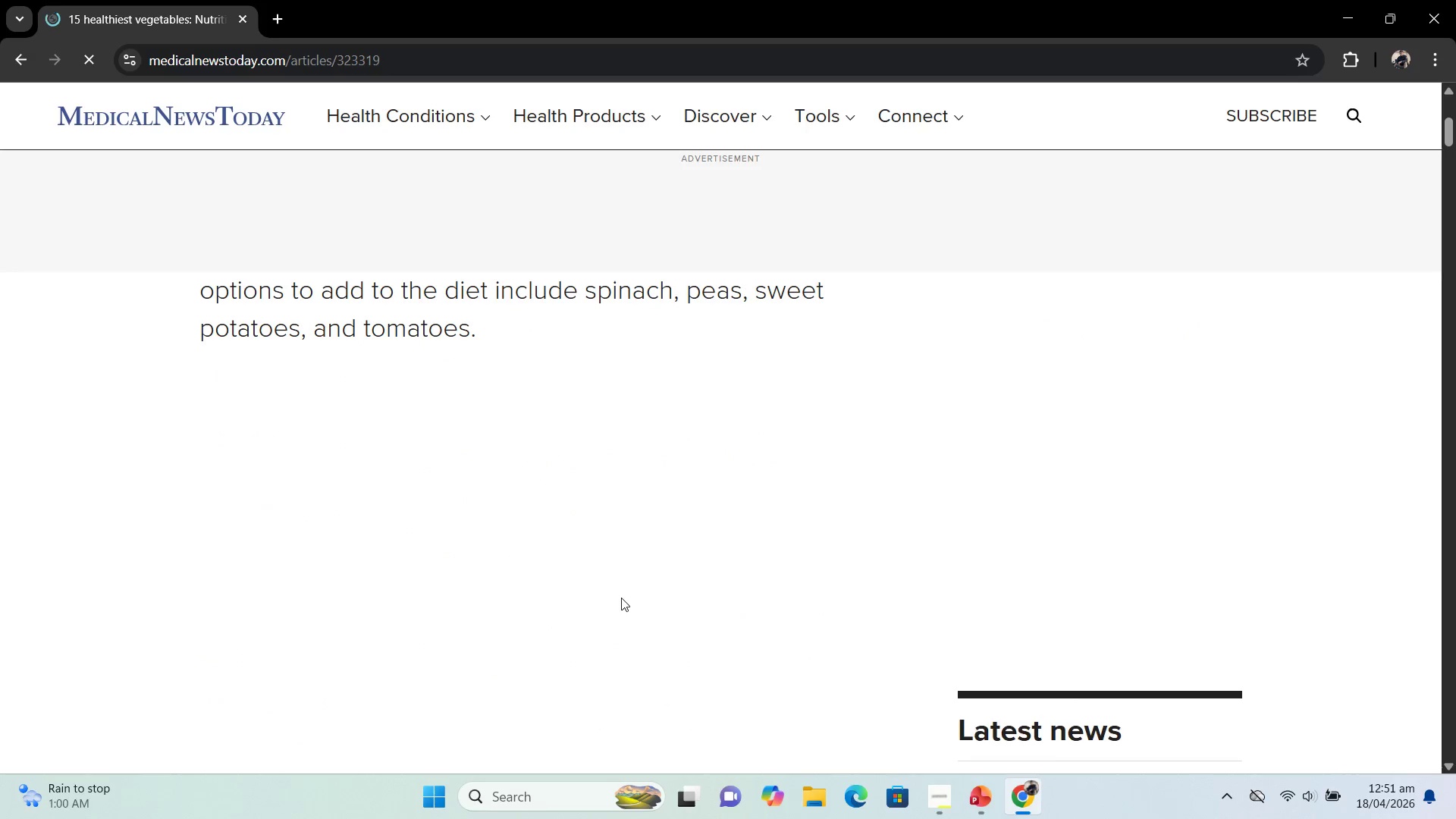 
mouse_move([579, 297])
 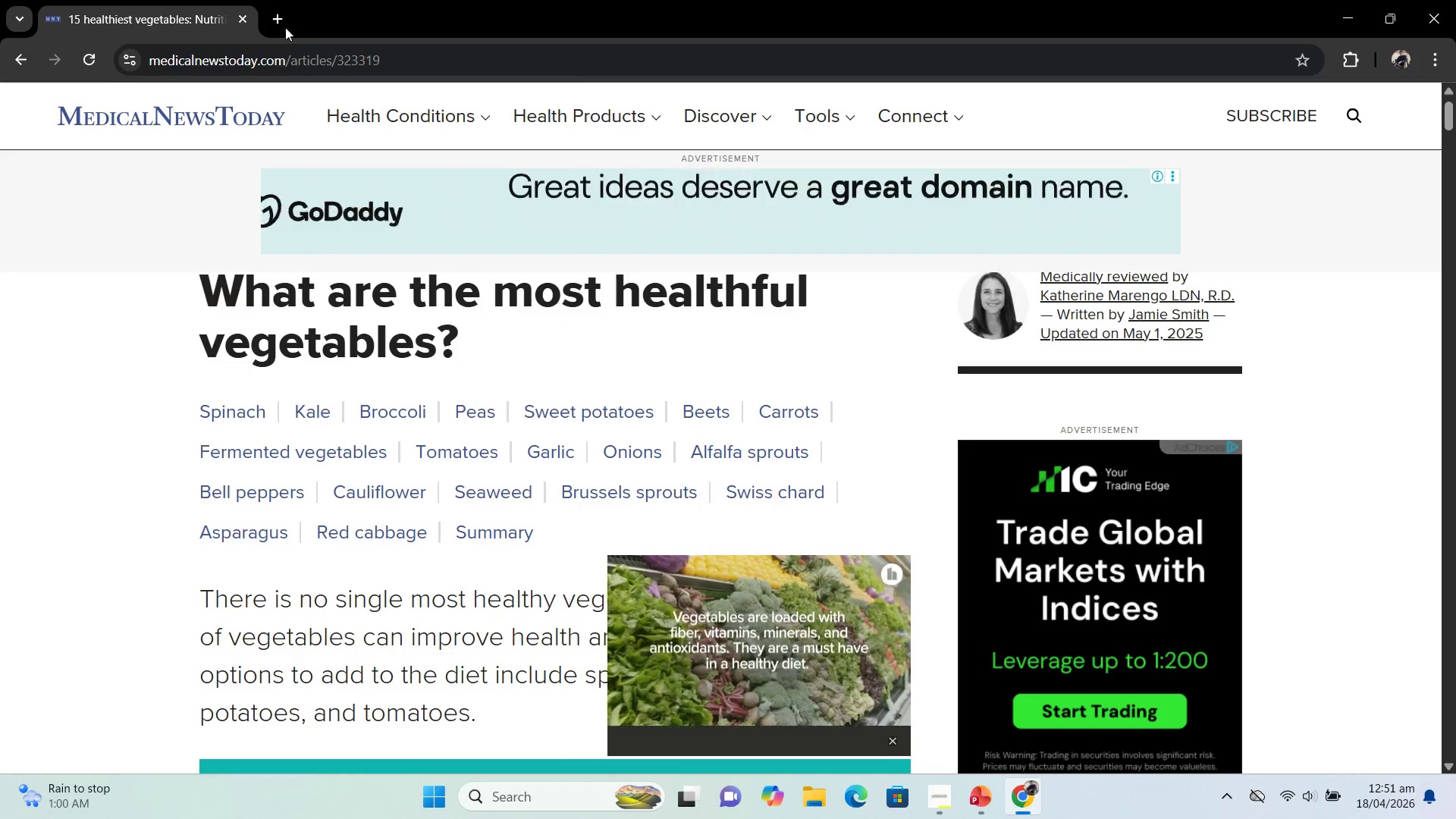 
left_click([281, 15])
 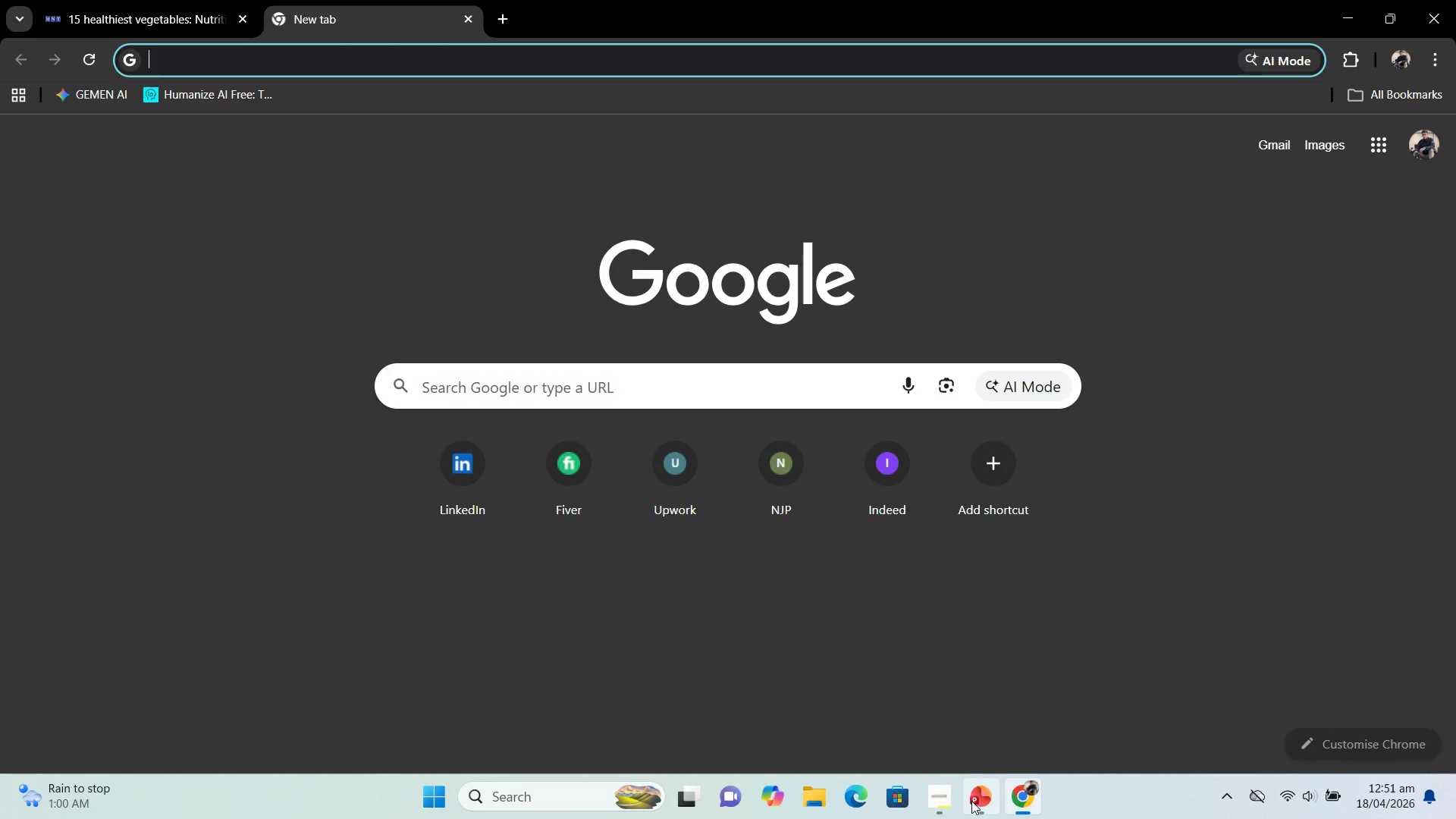 
left_click([972, 801])
 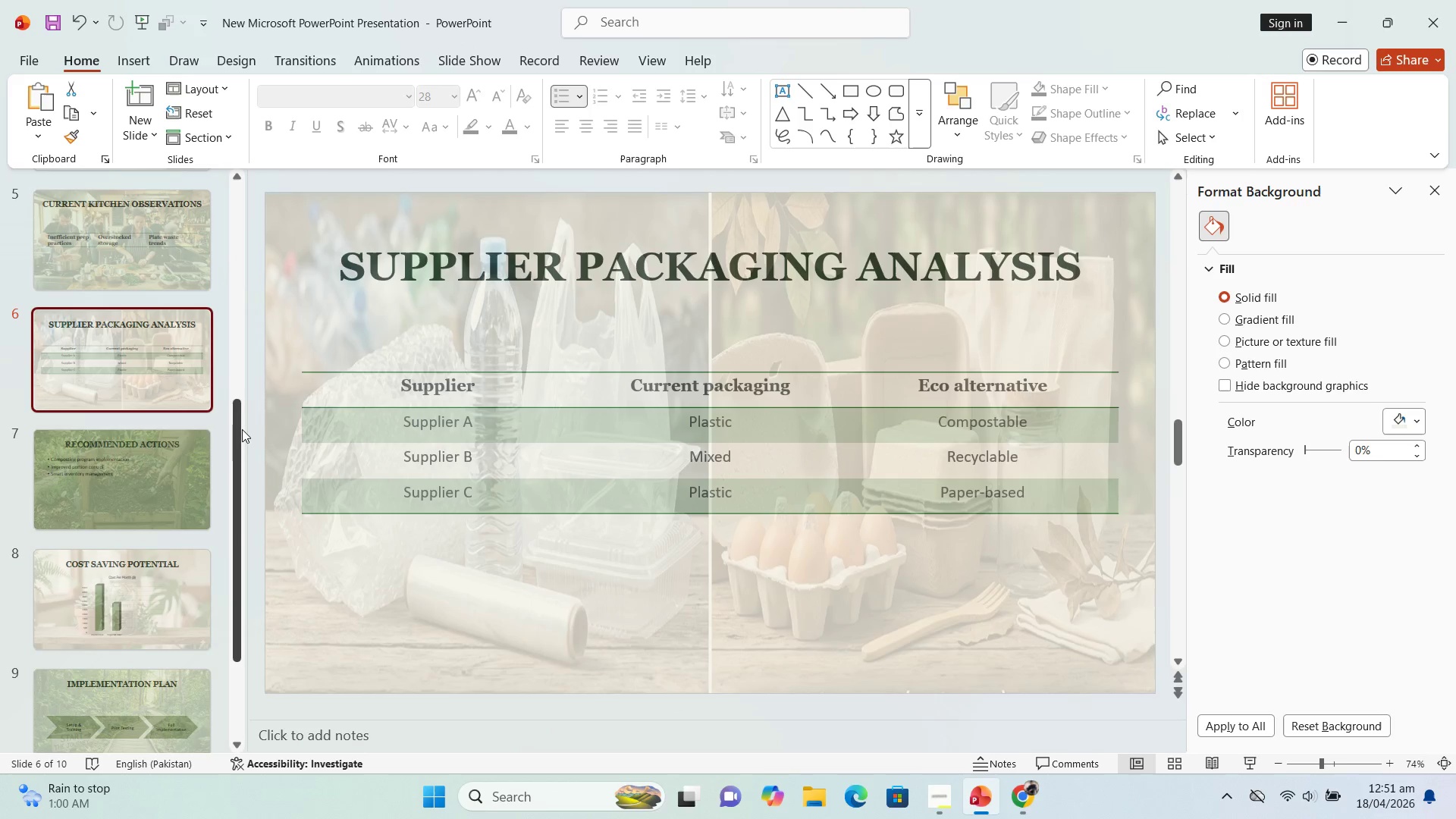 
left_click_drag(start_coordinate=[240, 431], to_coordinate=[231, 174])
 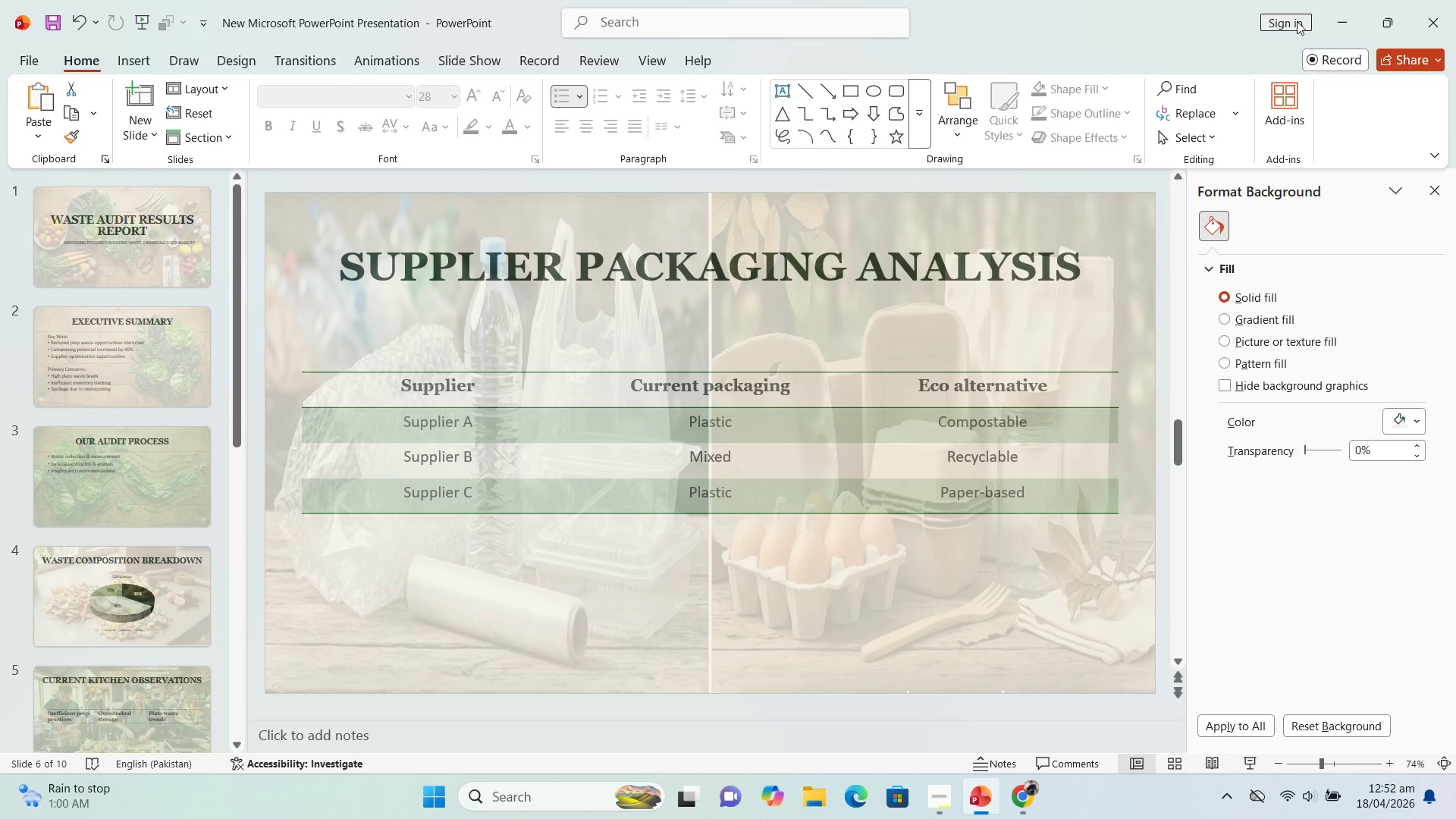 
left_click([1341, 25])
 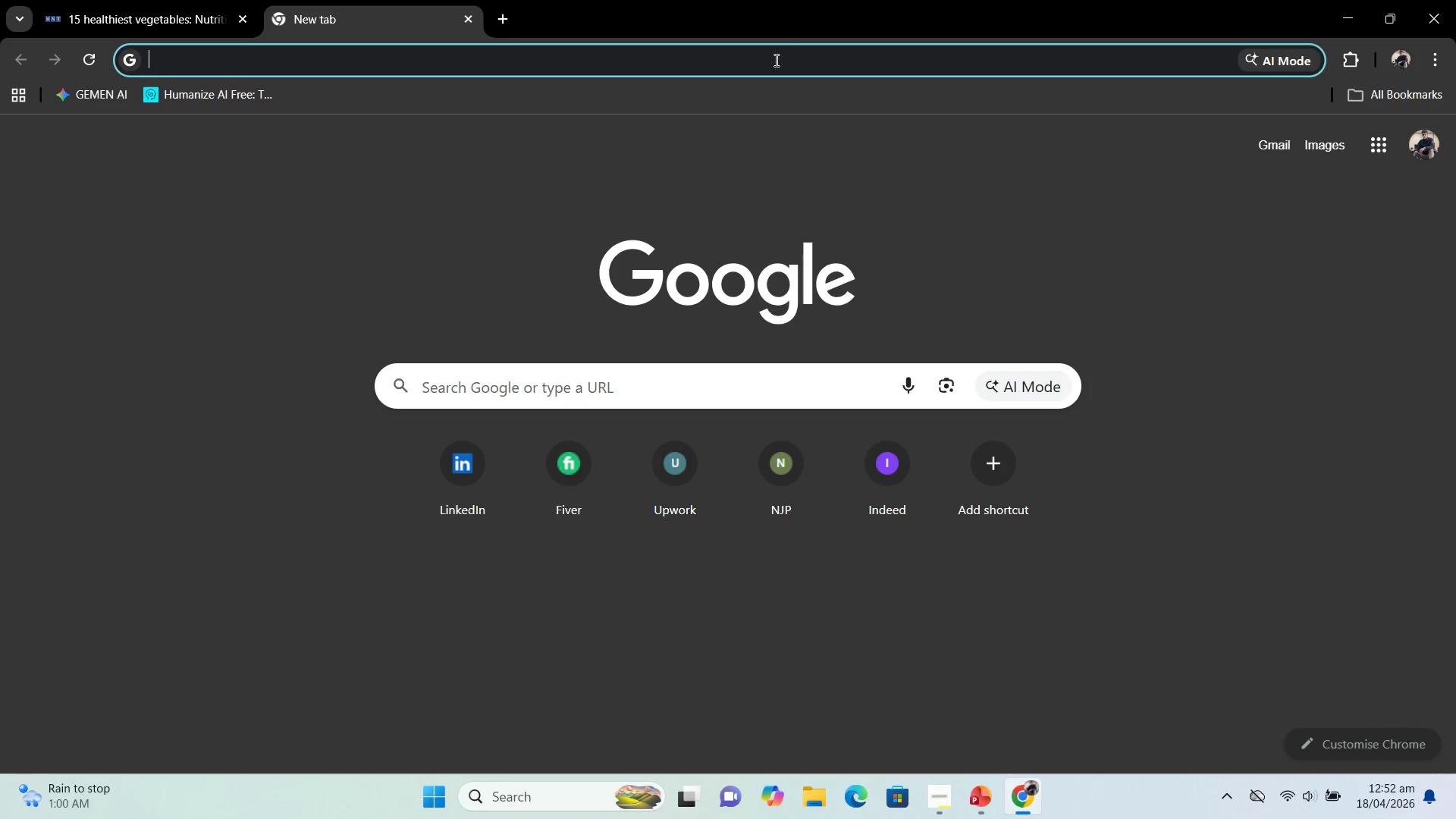 
left_click([769, 63])
 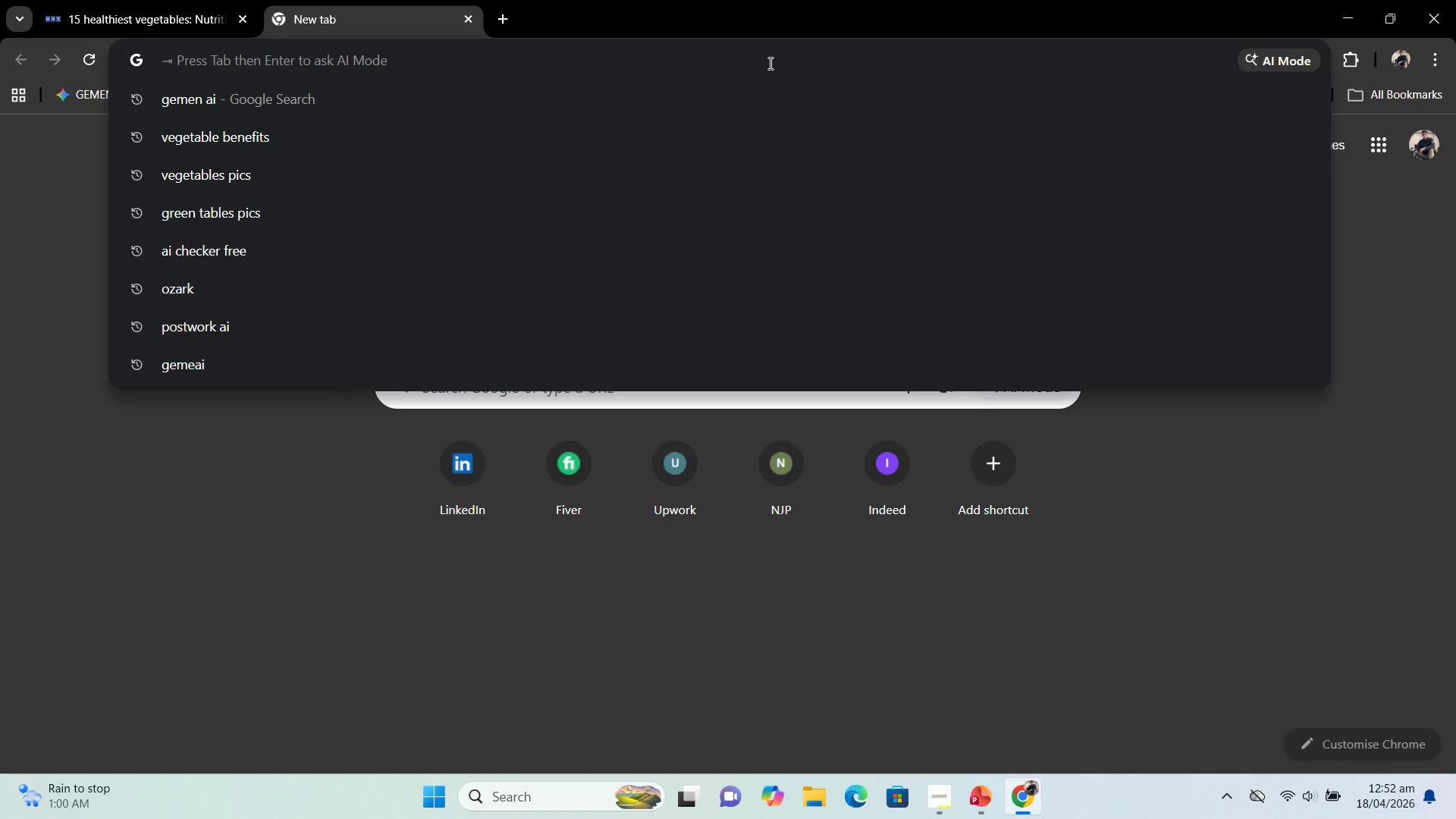 
type(eatbale wastse )
key(Backspace)
key(Backspace)
key(Backspace)
 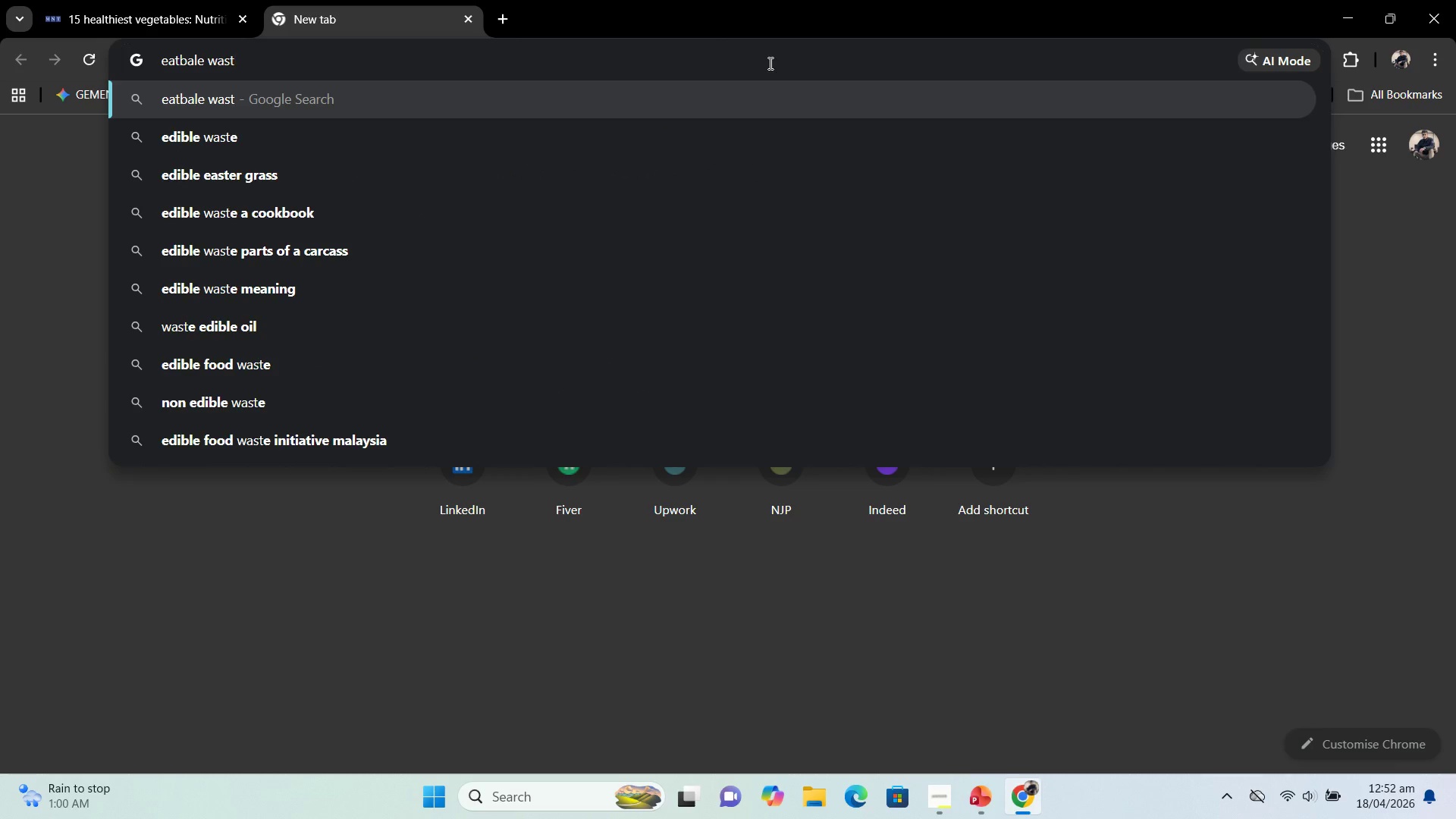 
type(s )
key(Backspace)
key(Backspace)
key(Backspace)
type(tes )
 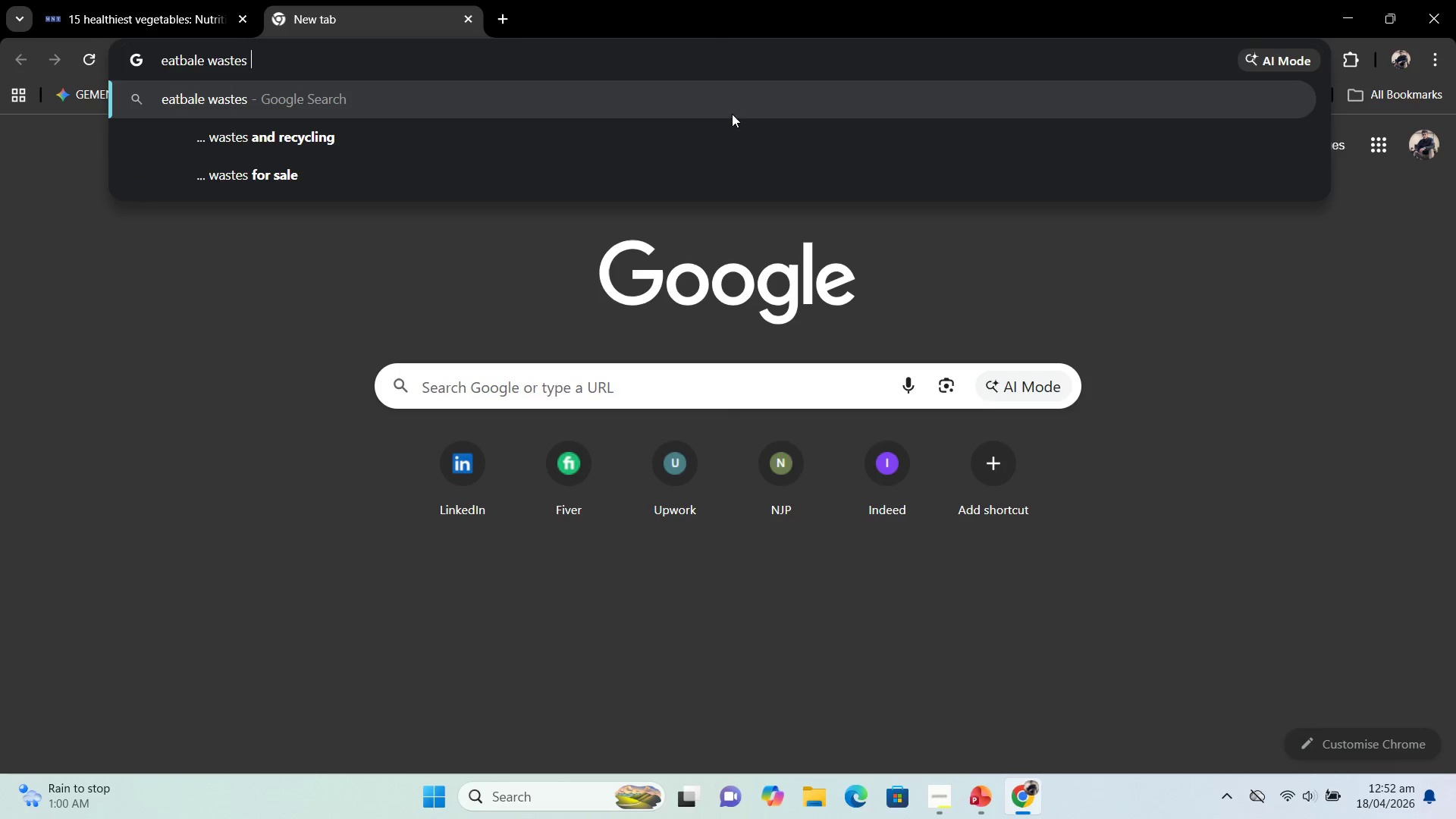 
left_click([725, 140])
 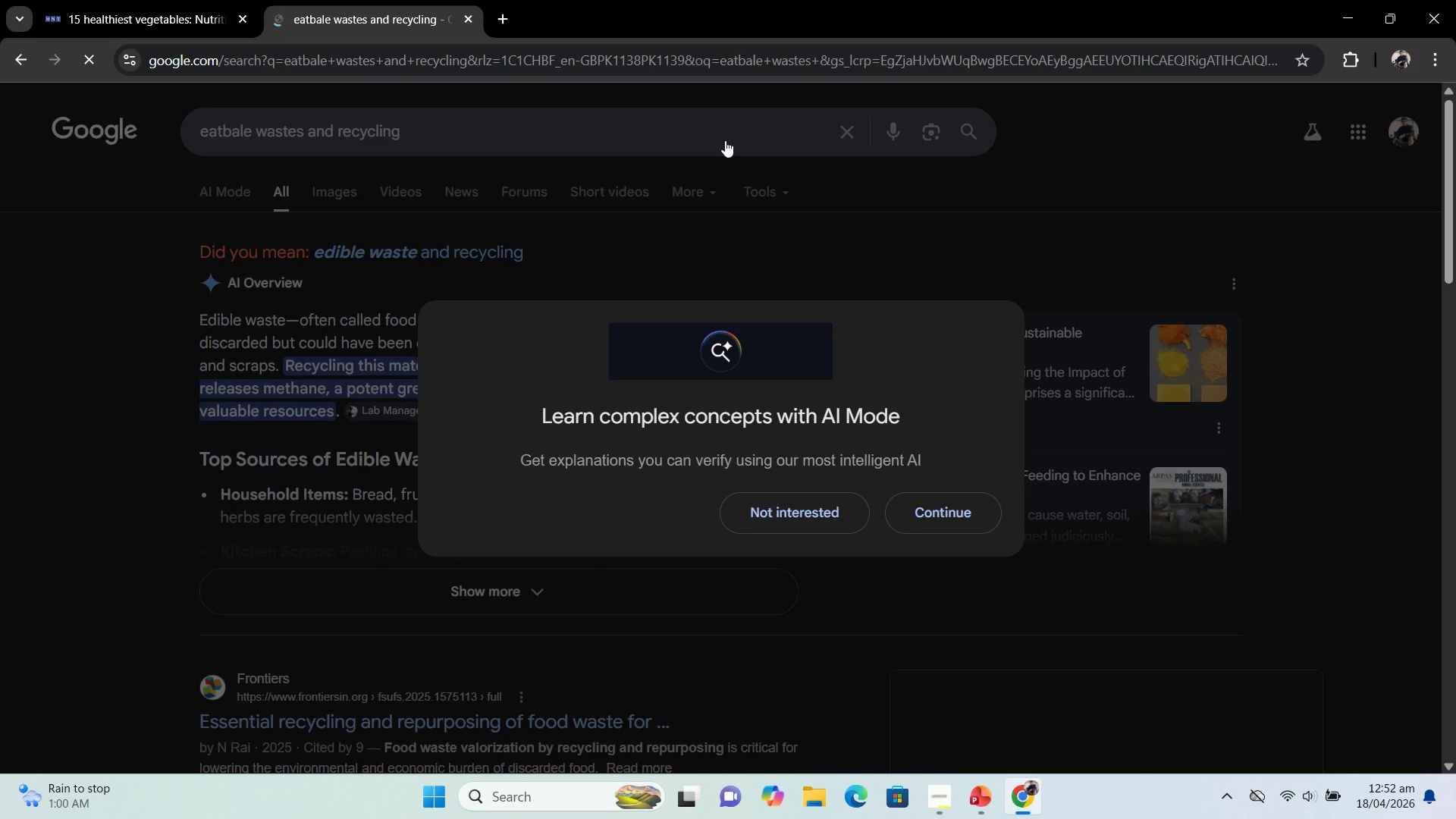 
wait(5.14)
 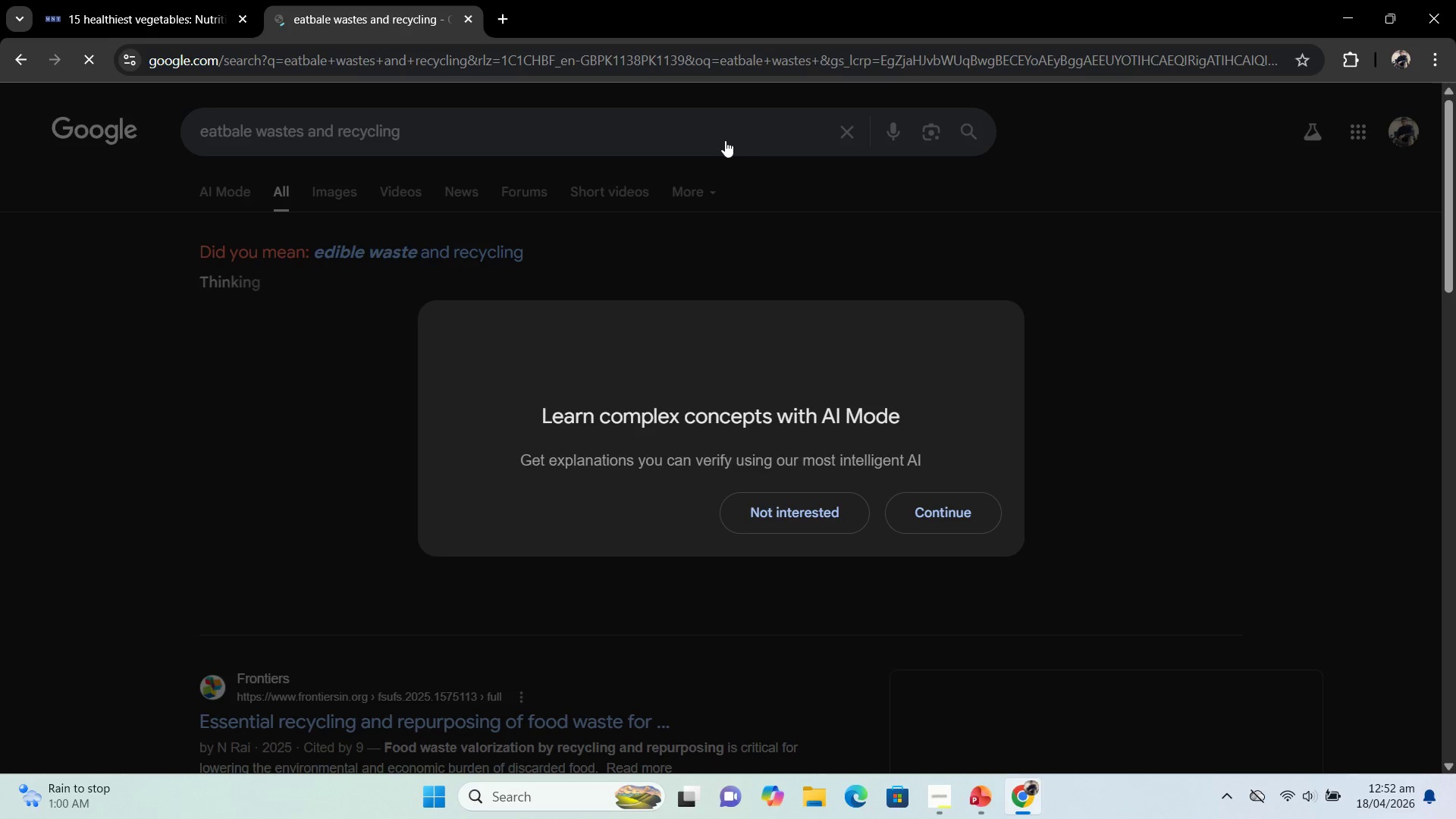 
left_click([799, 515])
 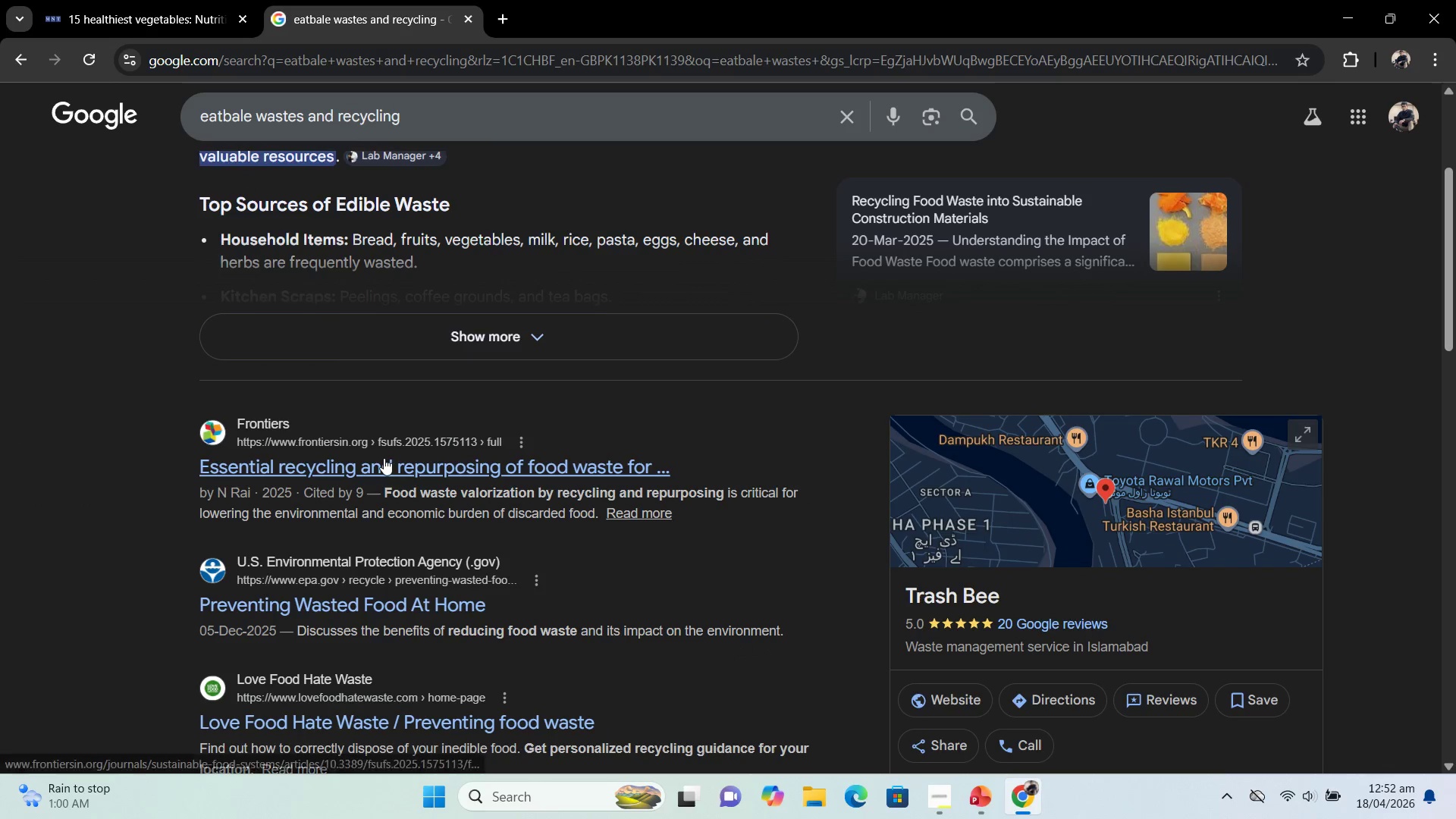 
left_click([384, 463])
 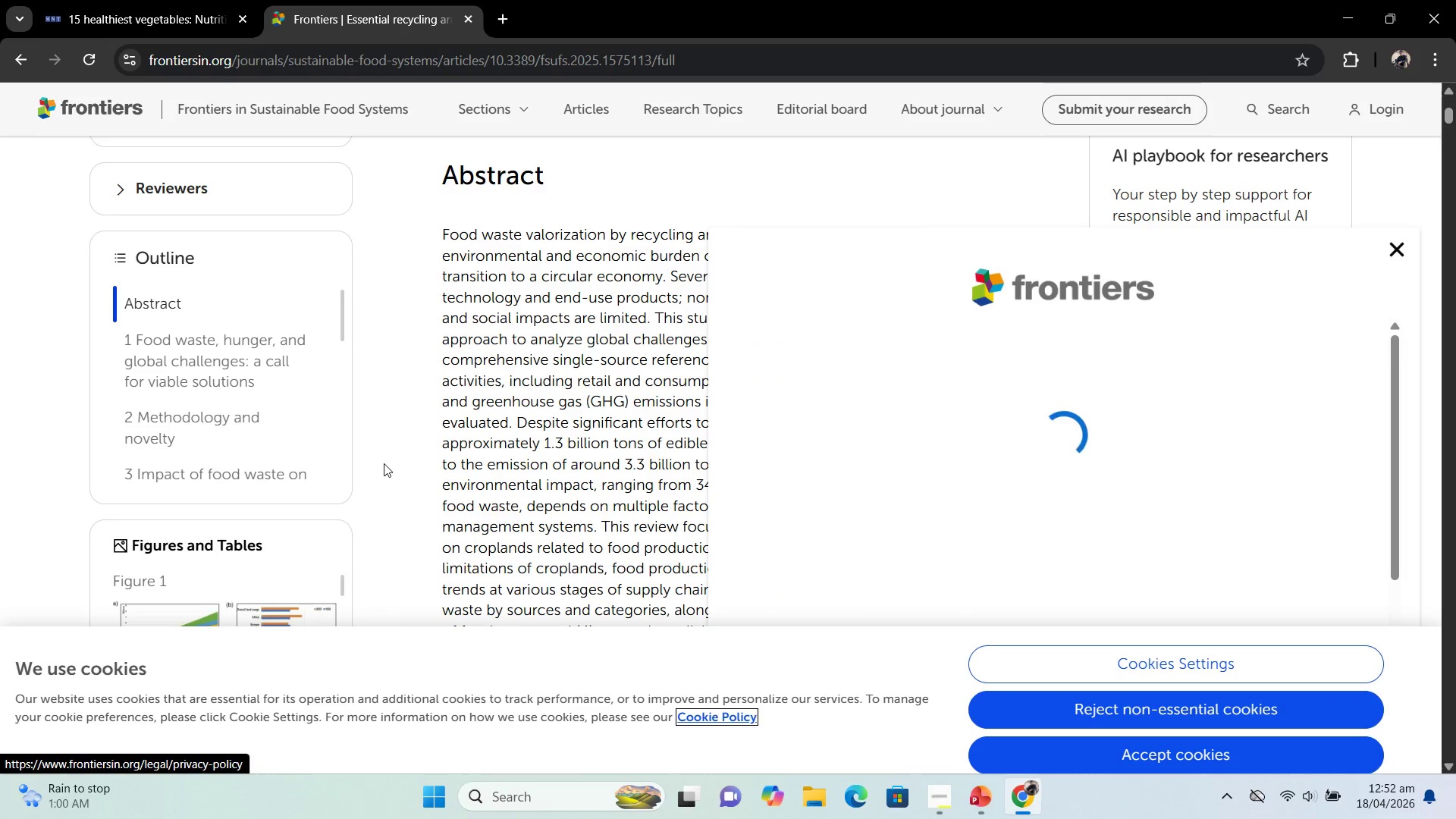 
wait(16.45)
 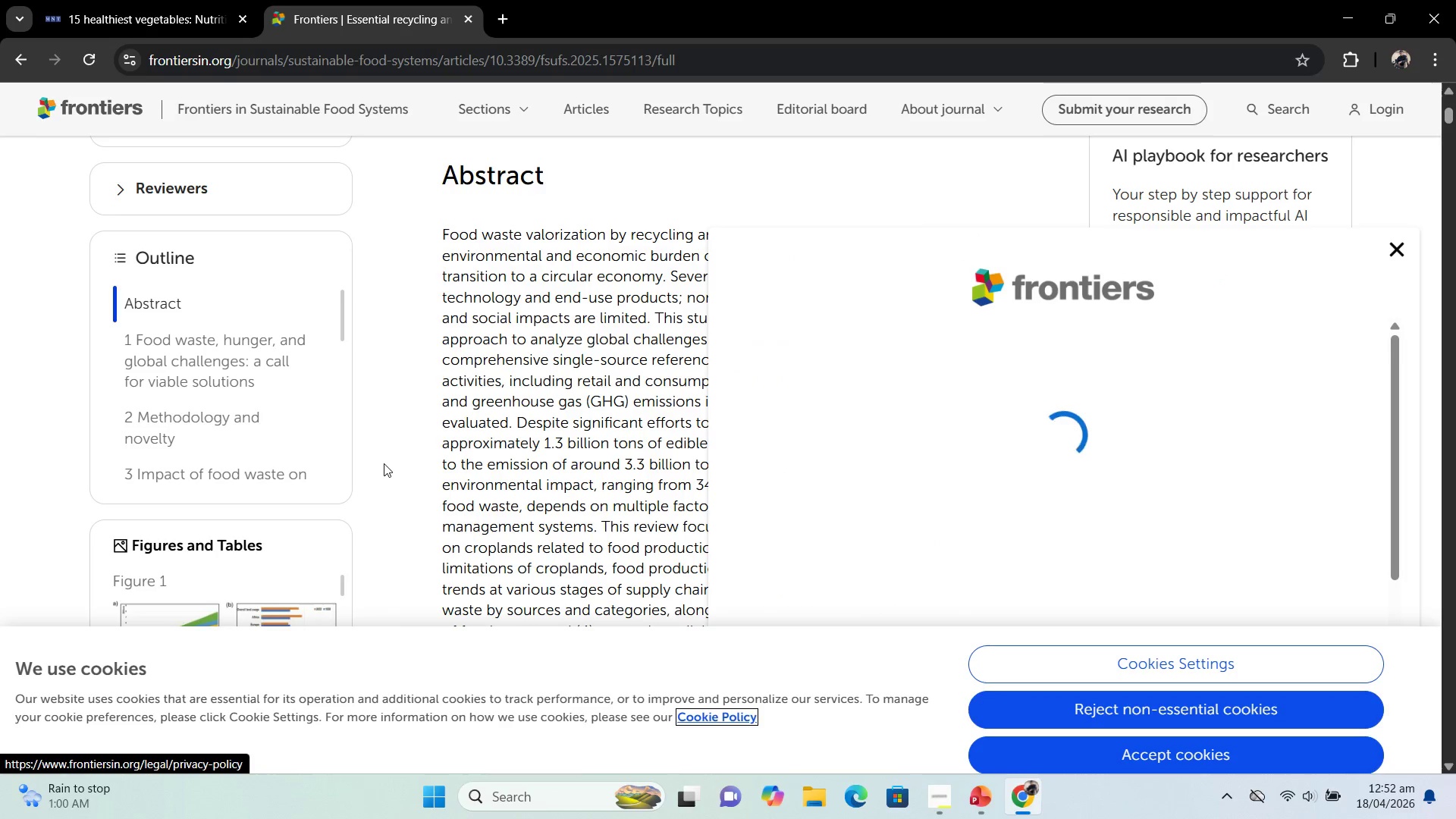 
left_click([1069, 716])
 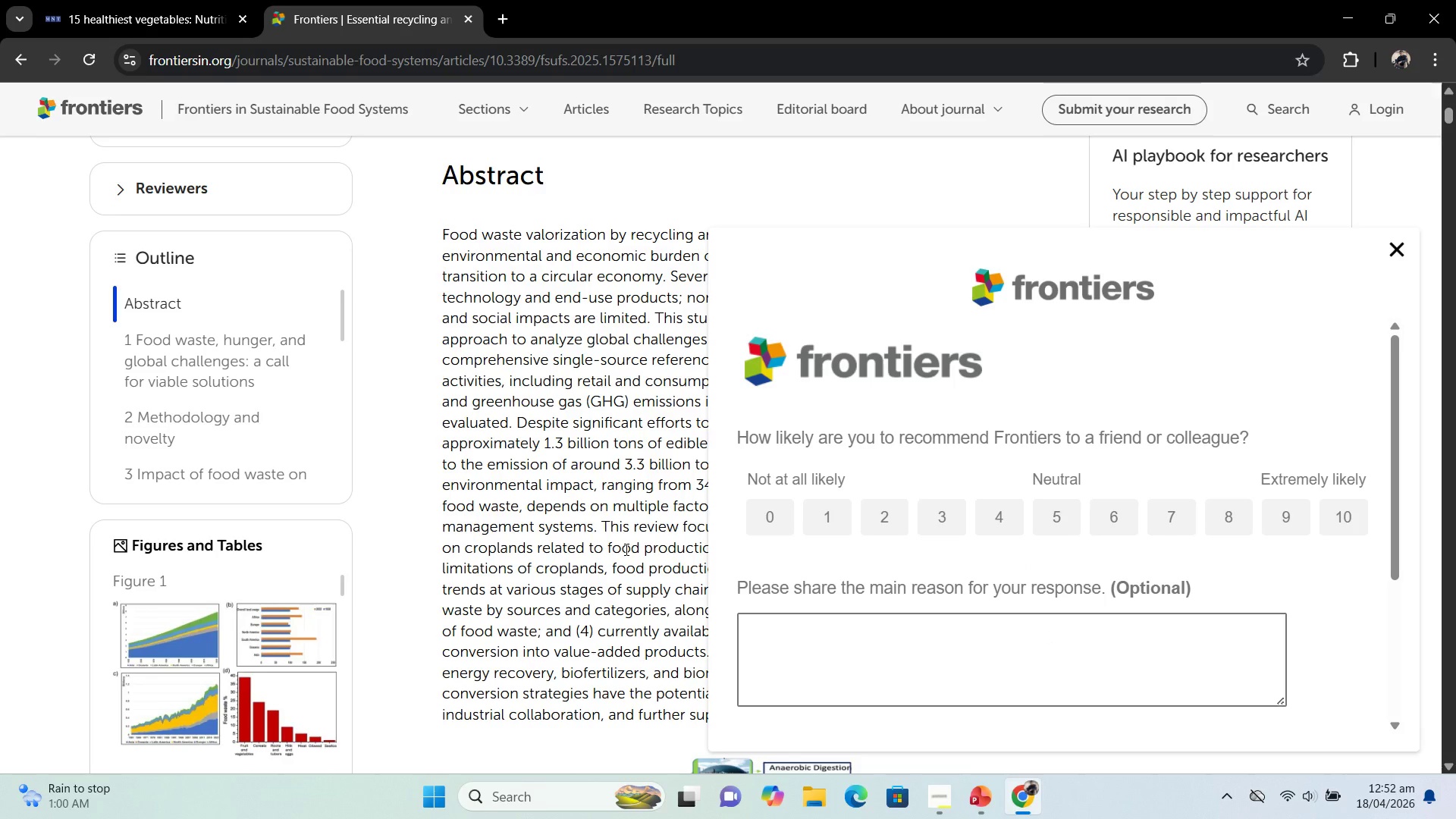 
wait(8.45)
 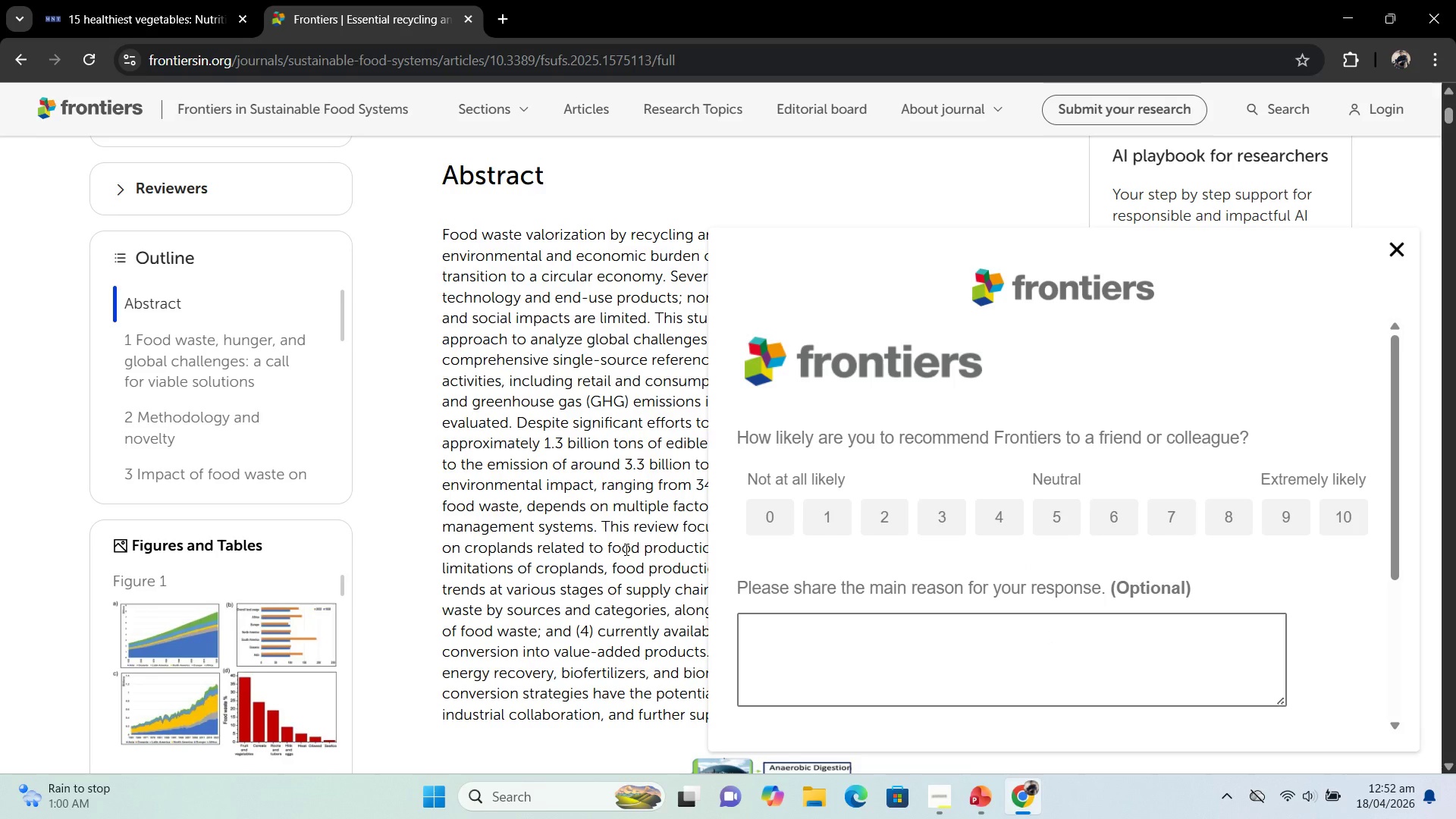 
left_click([1395, 252])
 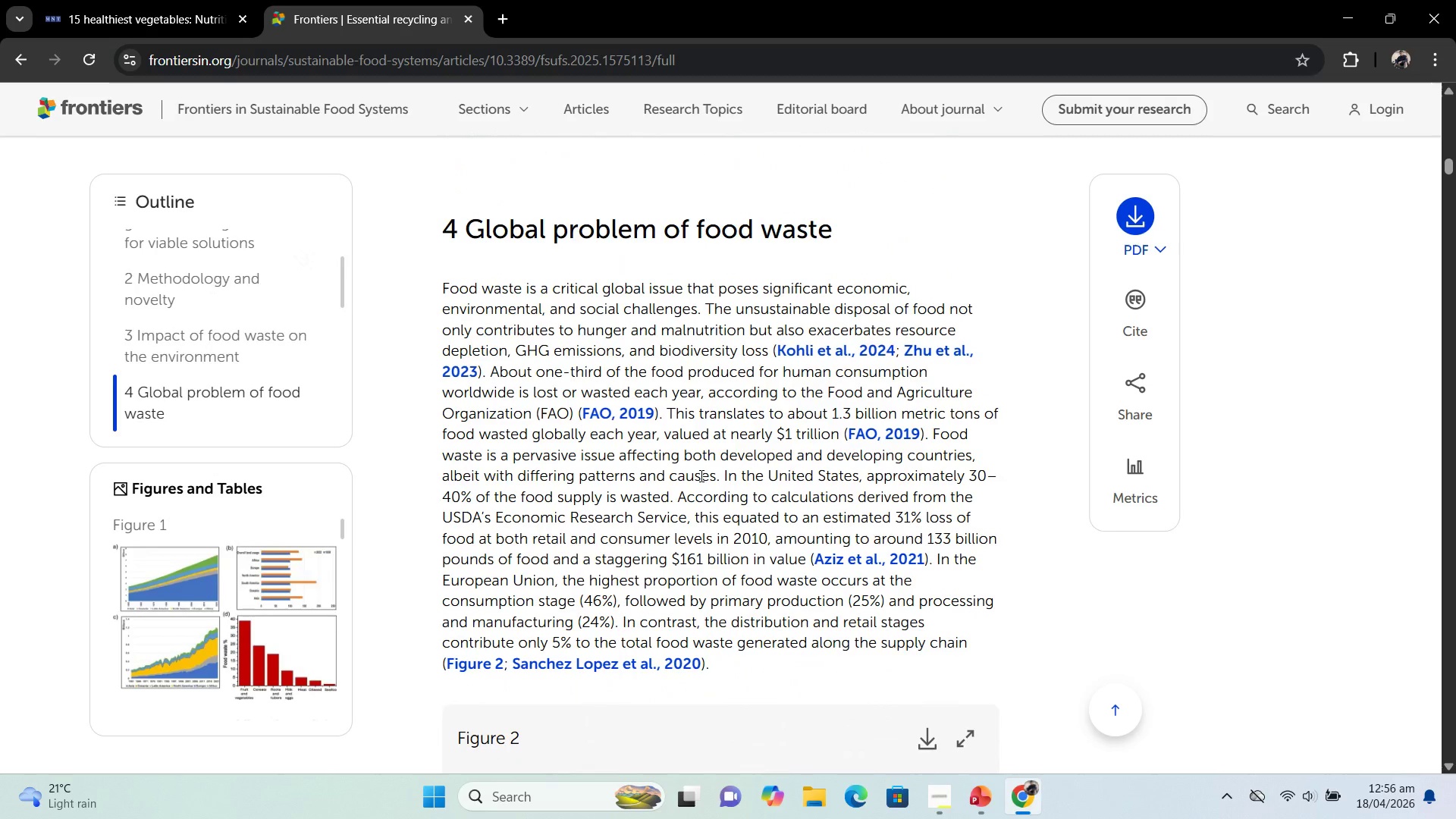 
wait(242.0)
 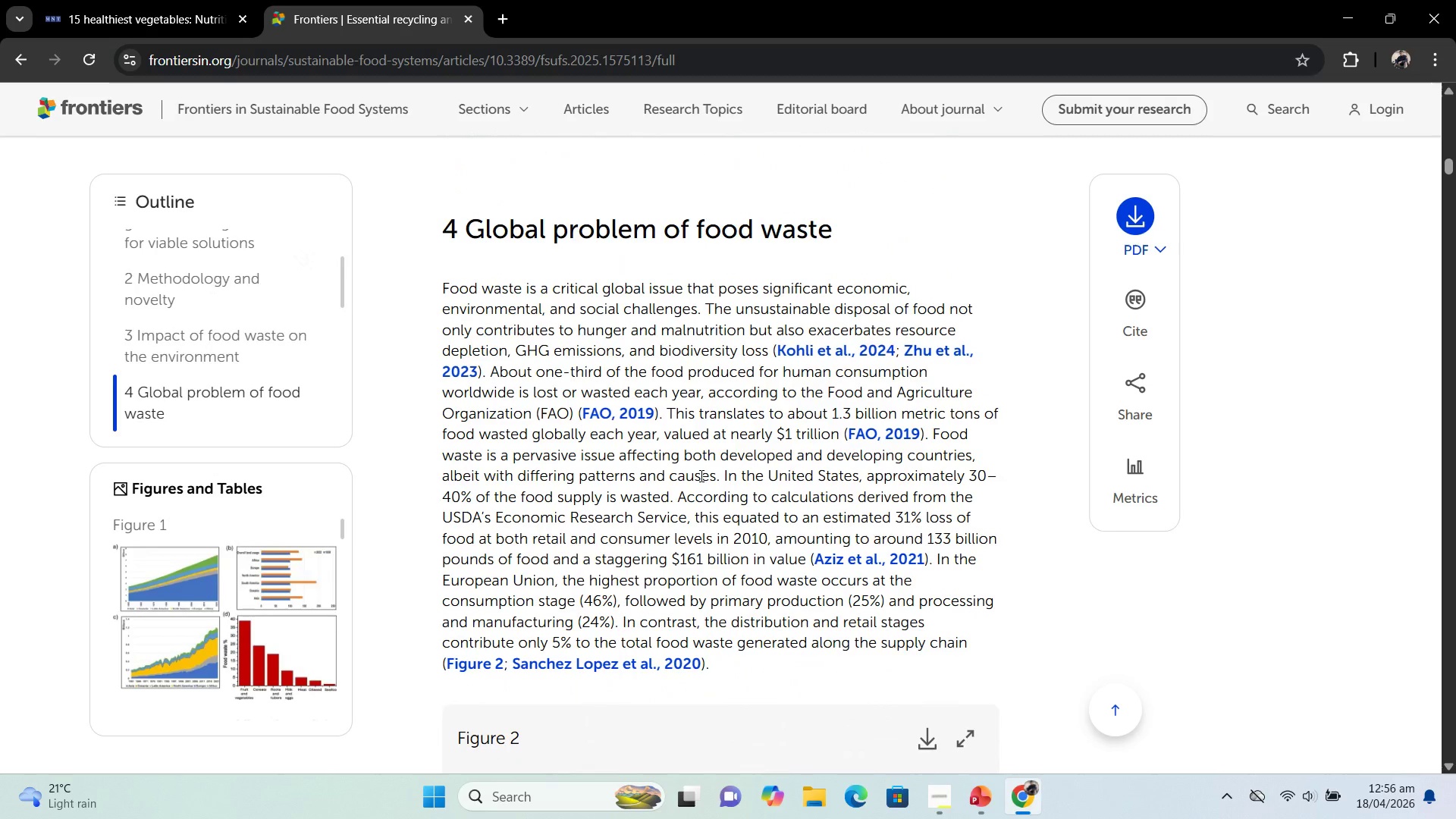 
left_click([949, 814])